 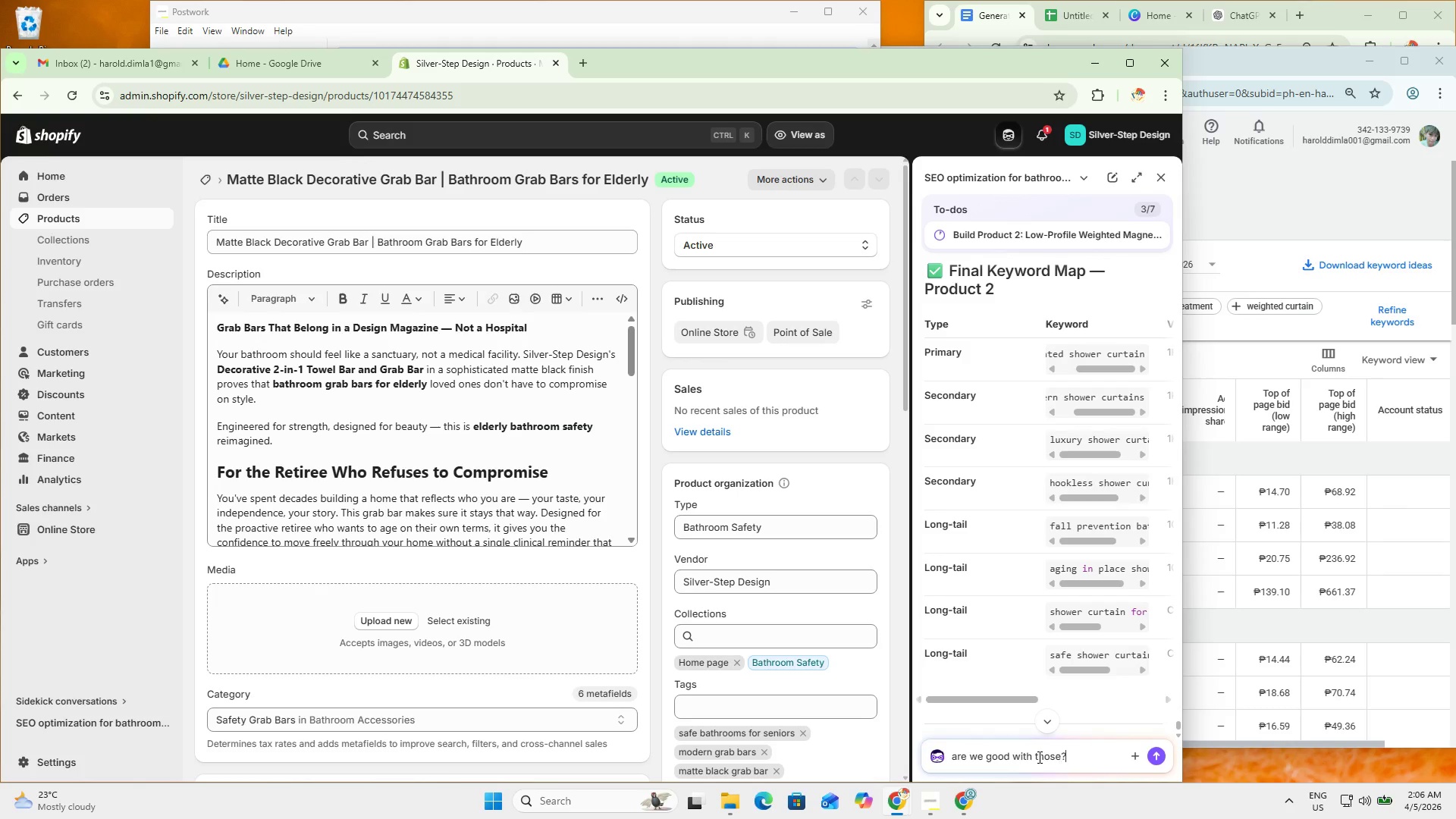 
key(Shift+Enter)
 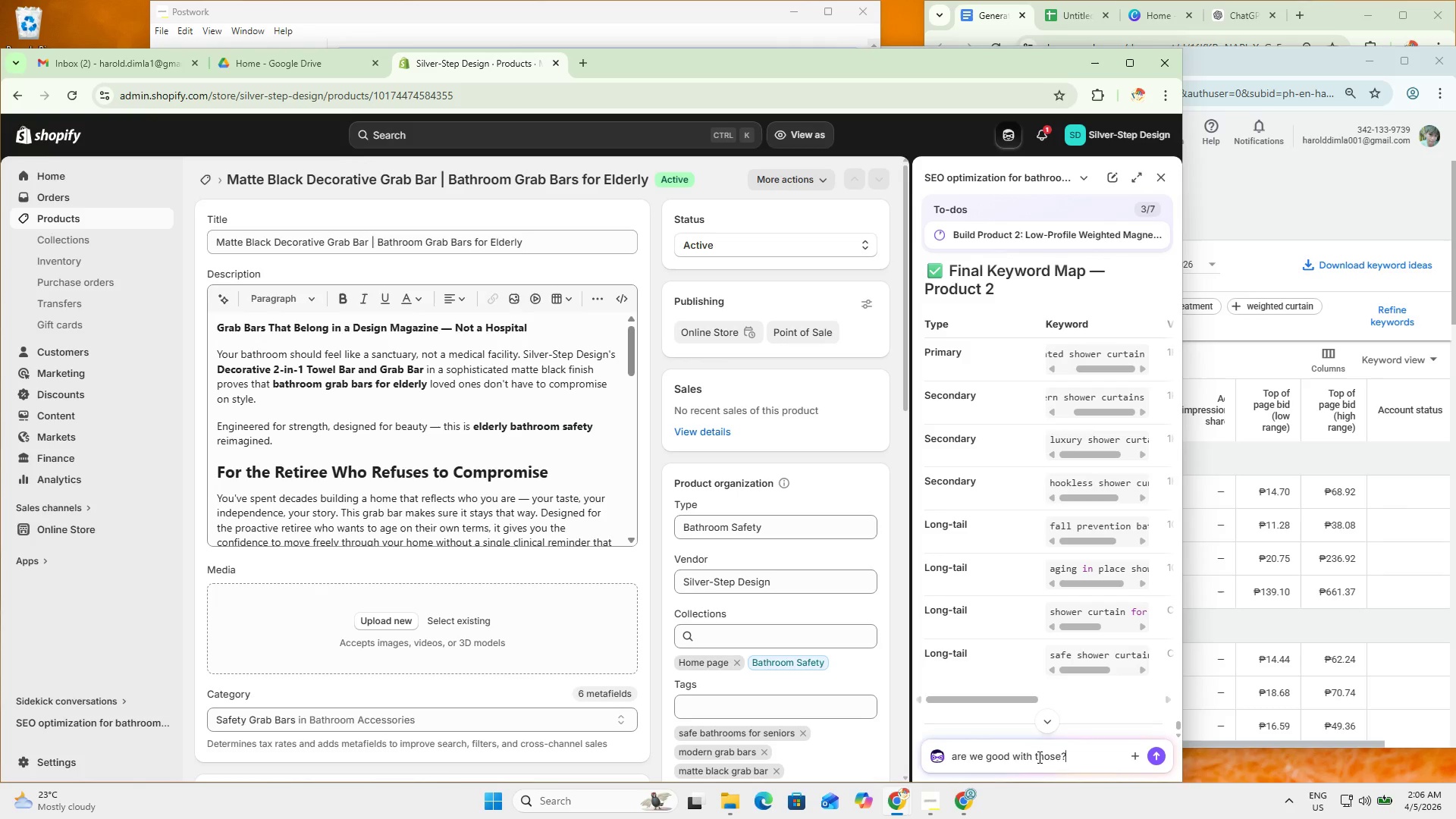 
key(Shift+Enter)
 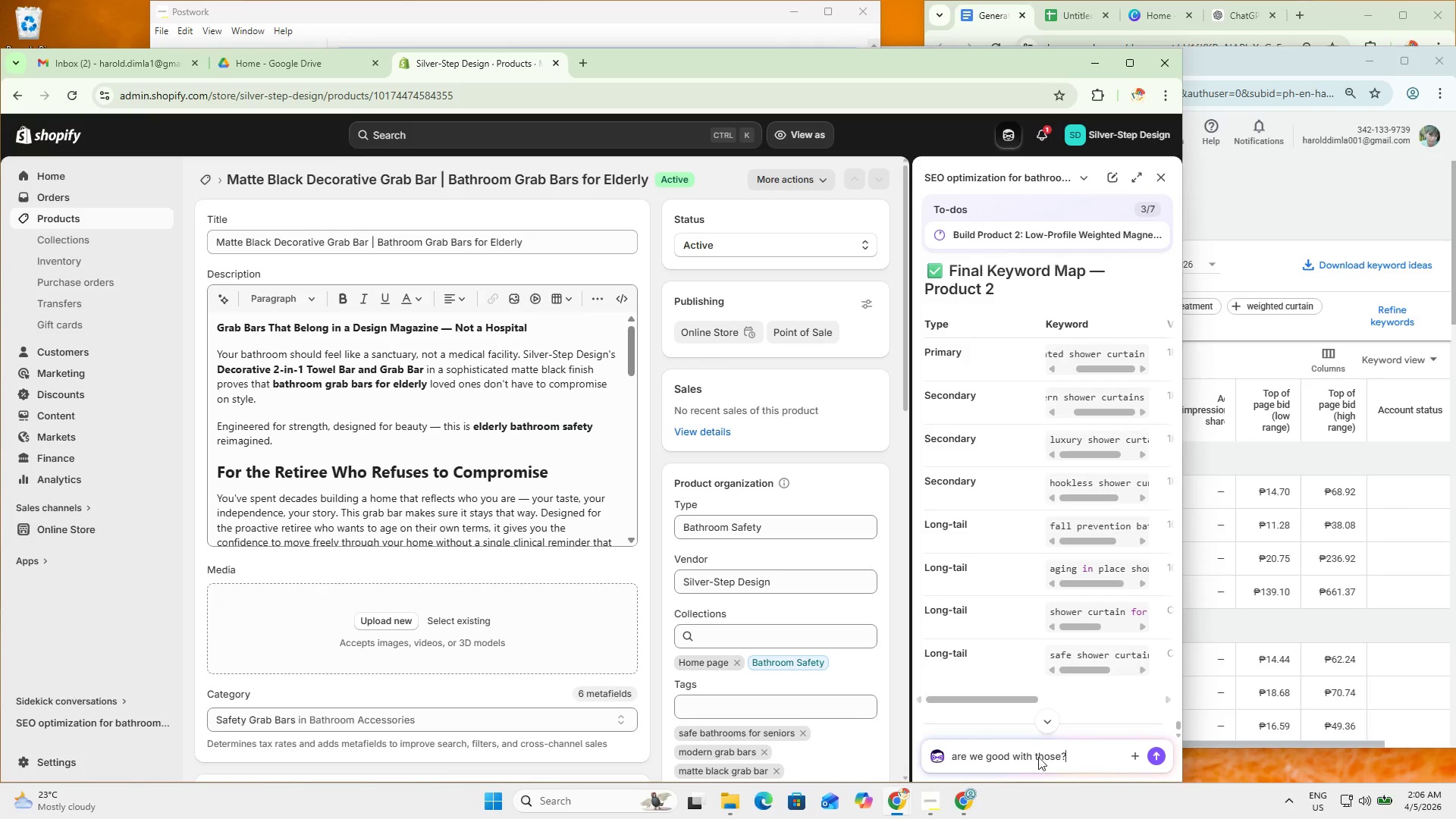 
key(Control+Shift+ControlLeft)
 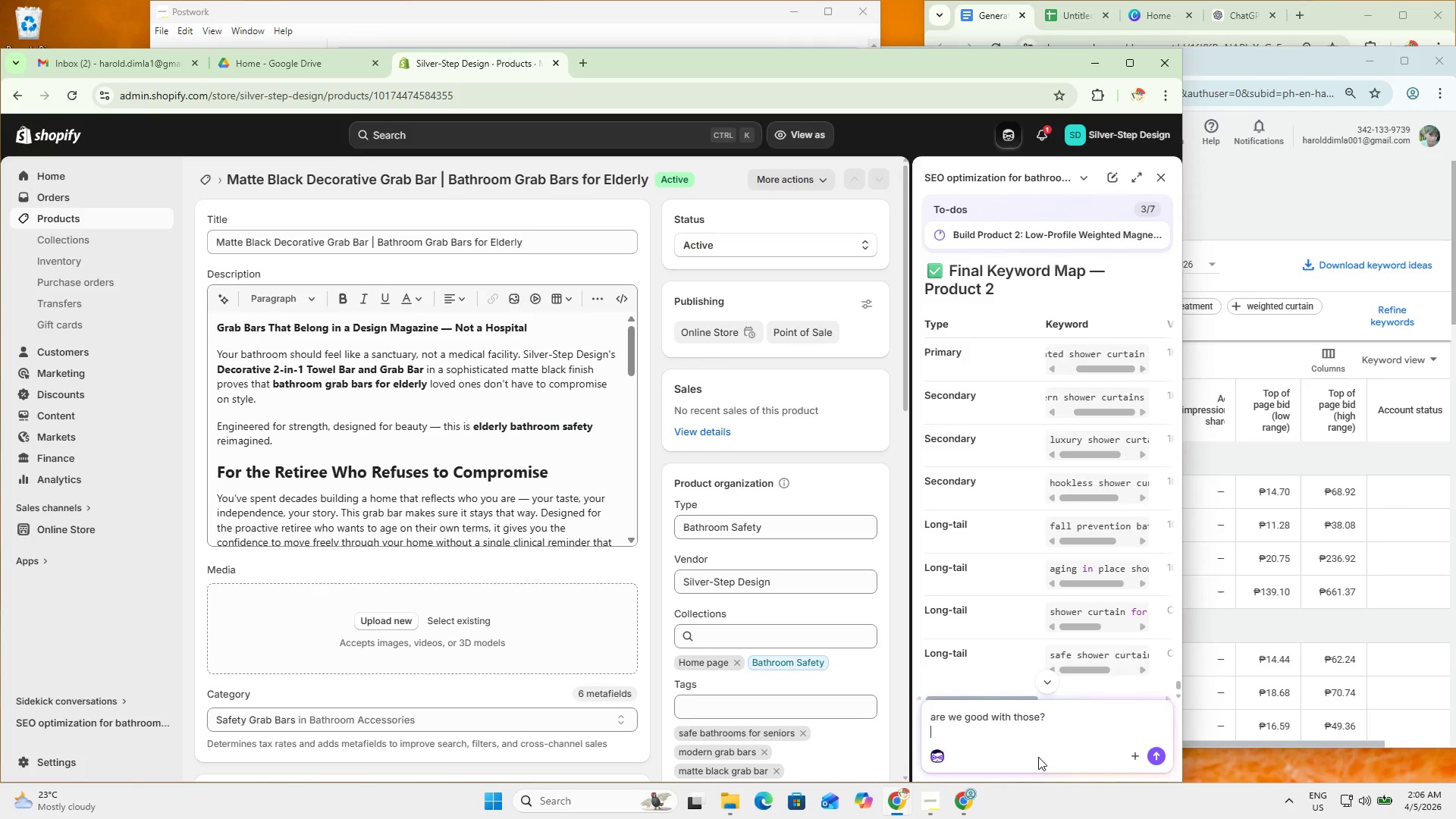 
key(Control+V)
 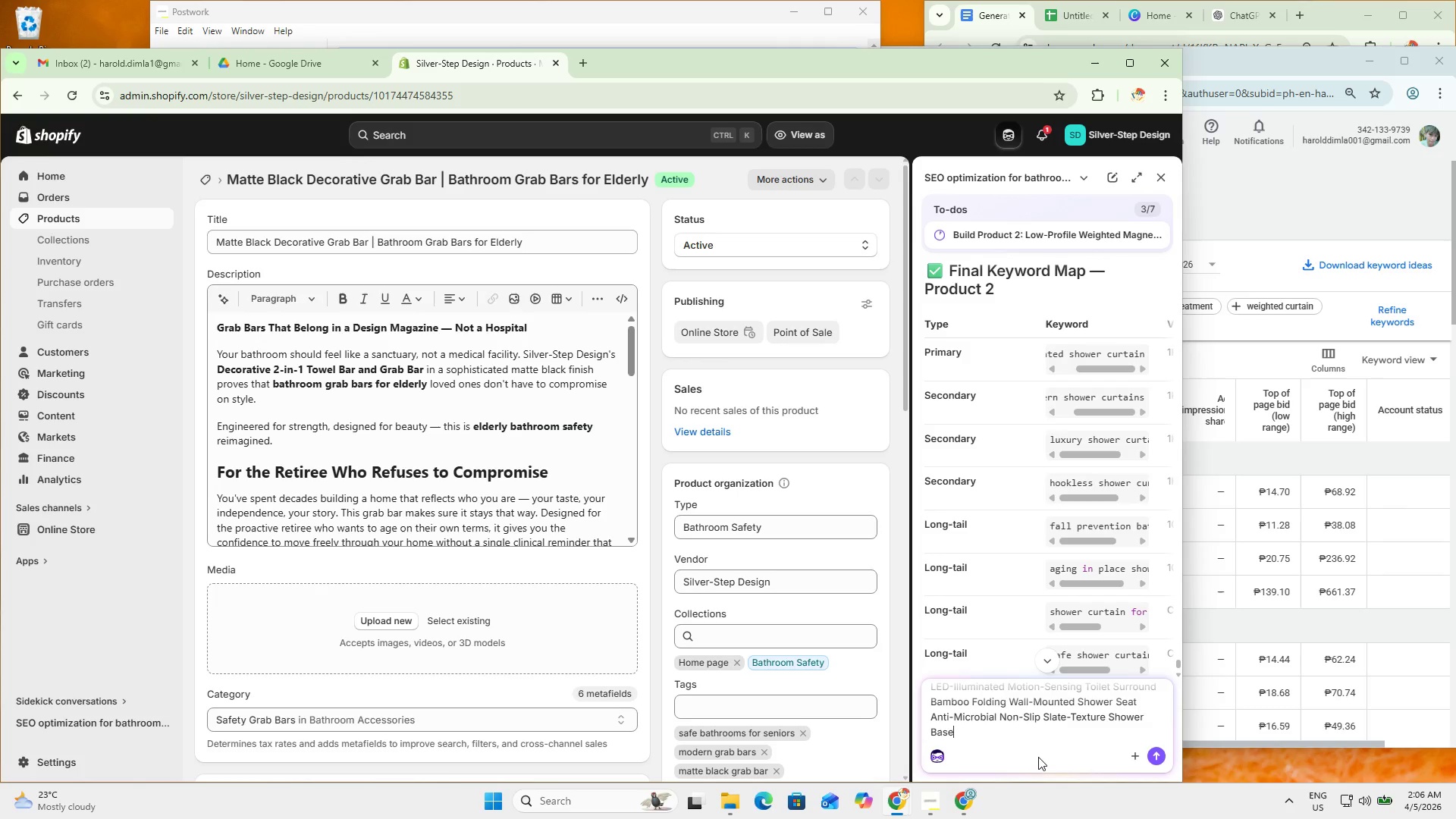 
key(Enter)
 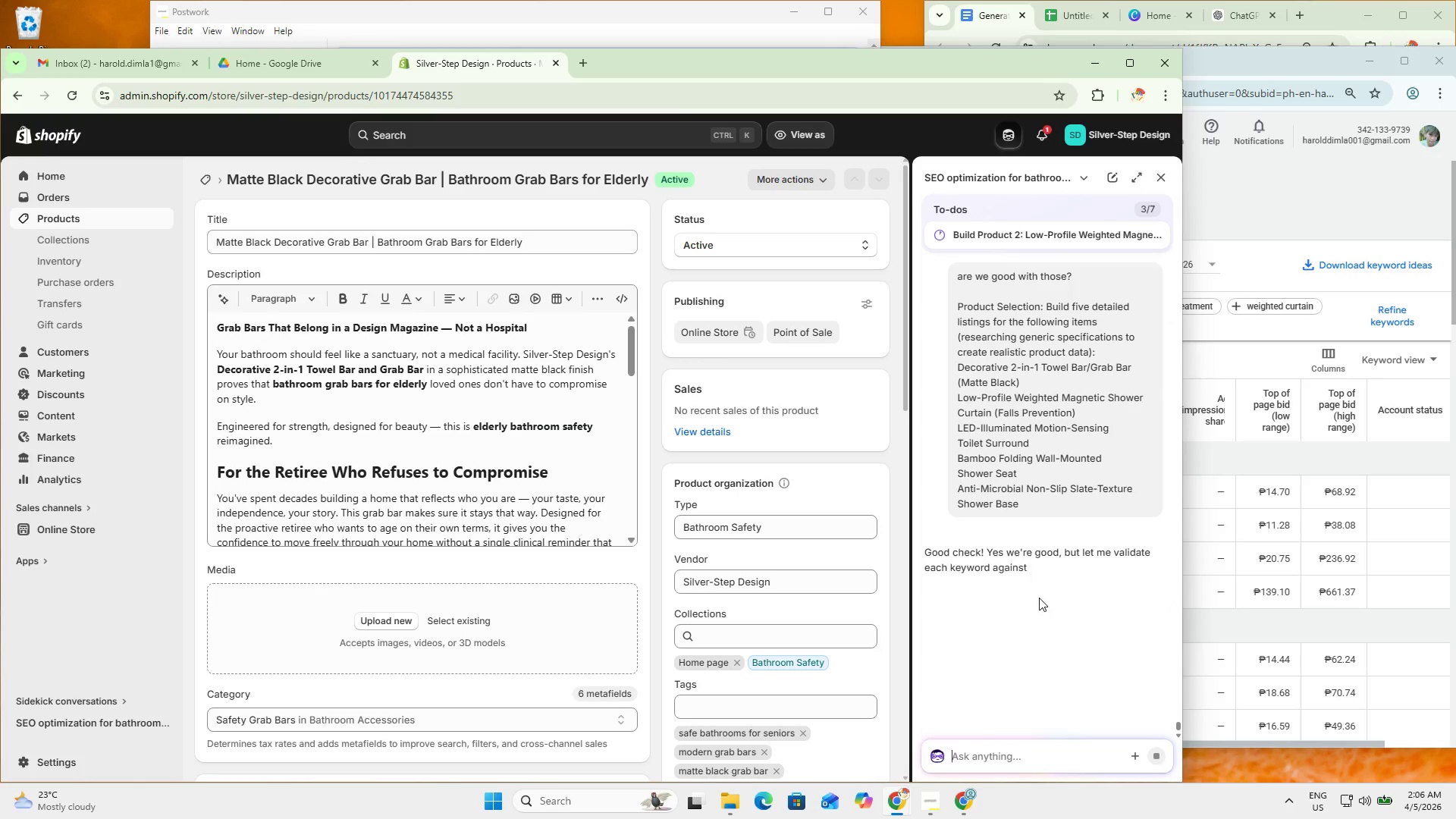 
wait(7.58)
 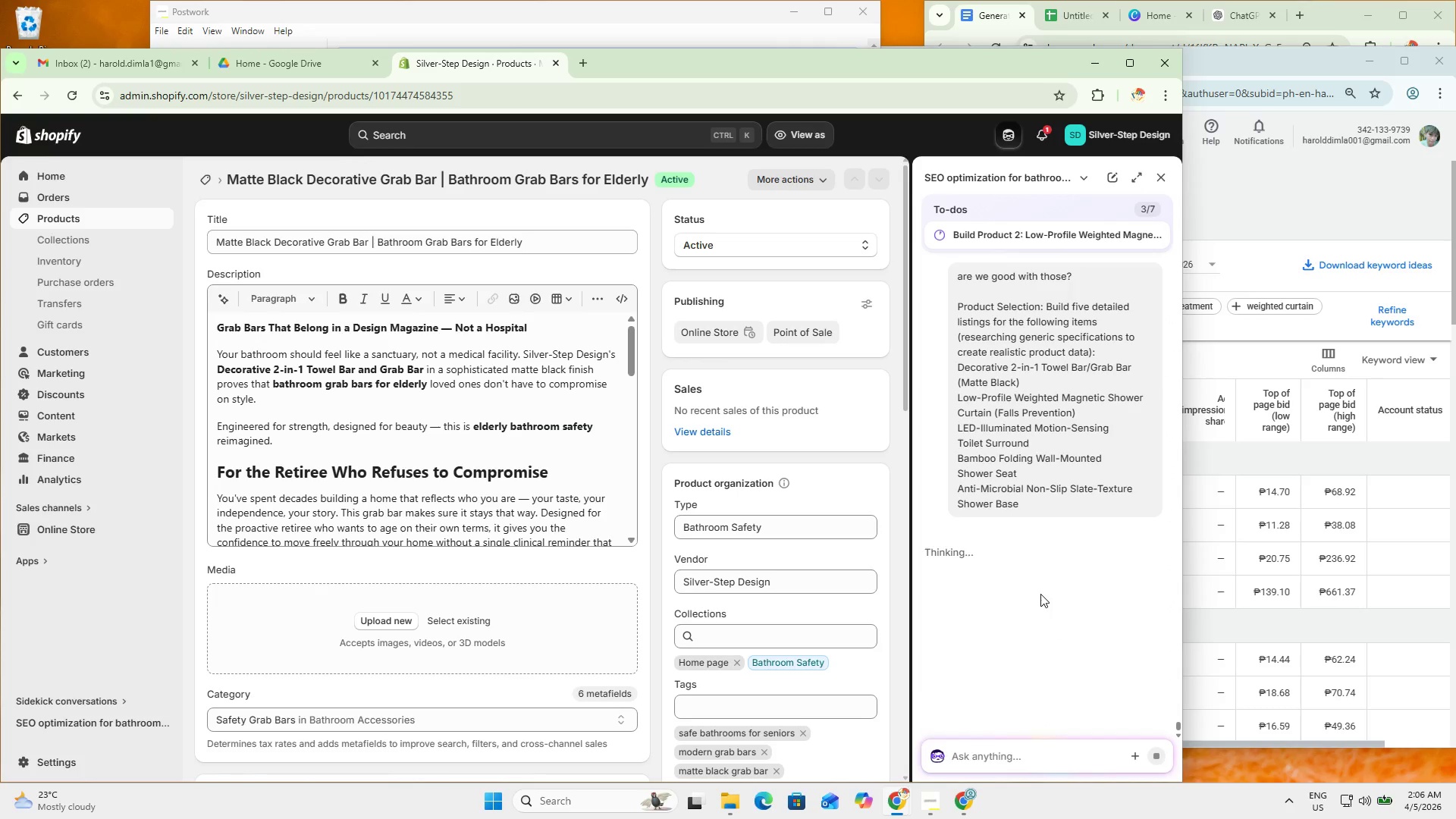 
scroll: coordinate [1059, 666], scroll_direction: down, amount: 26.0
 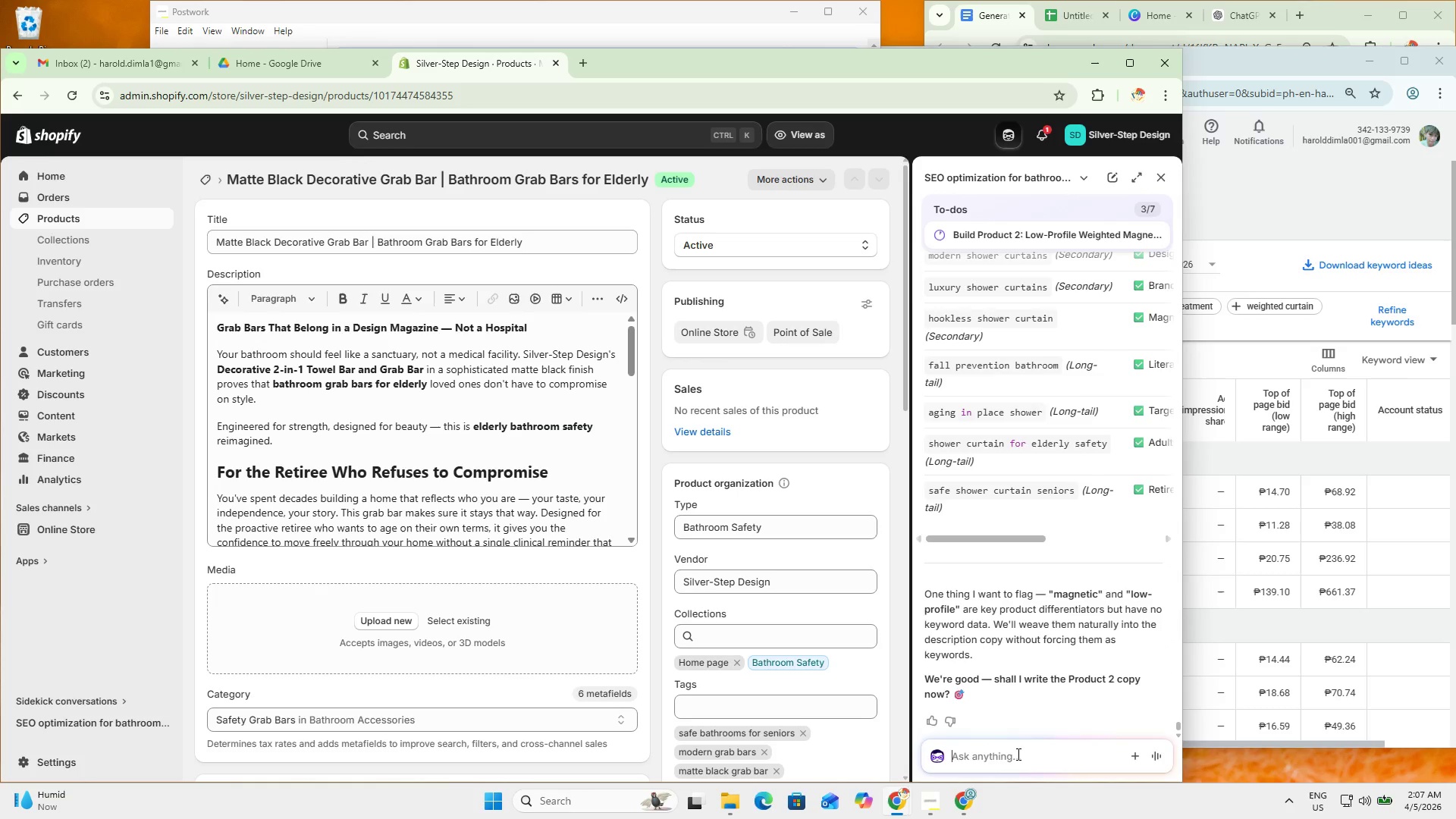 
wait(11.68)
 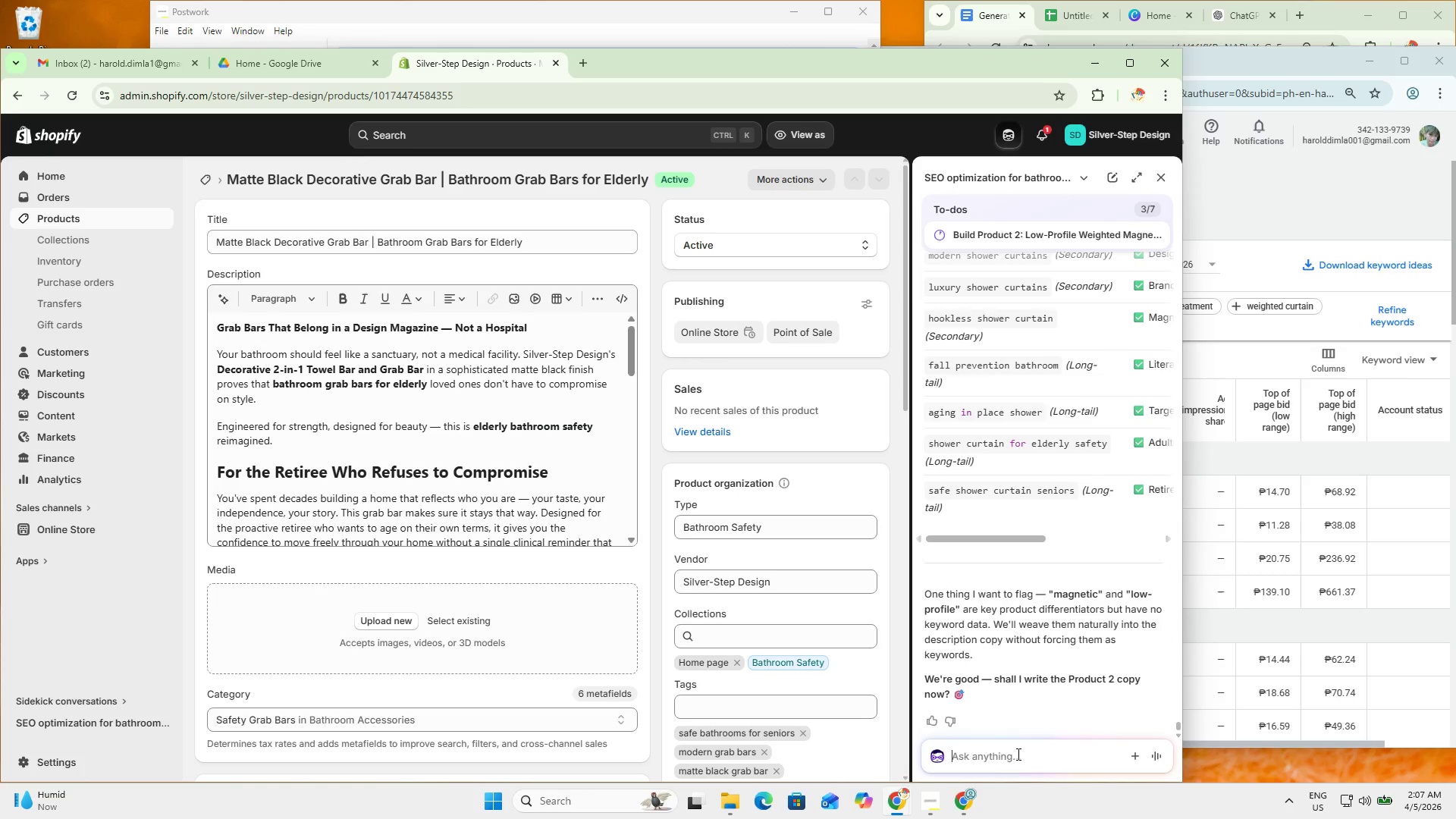 
left_click_drag(start_coordinate=[924, 673], to_coordinate=[945, 688])
 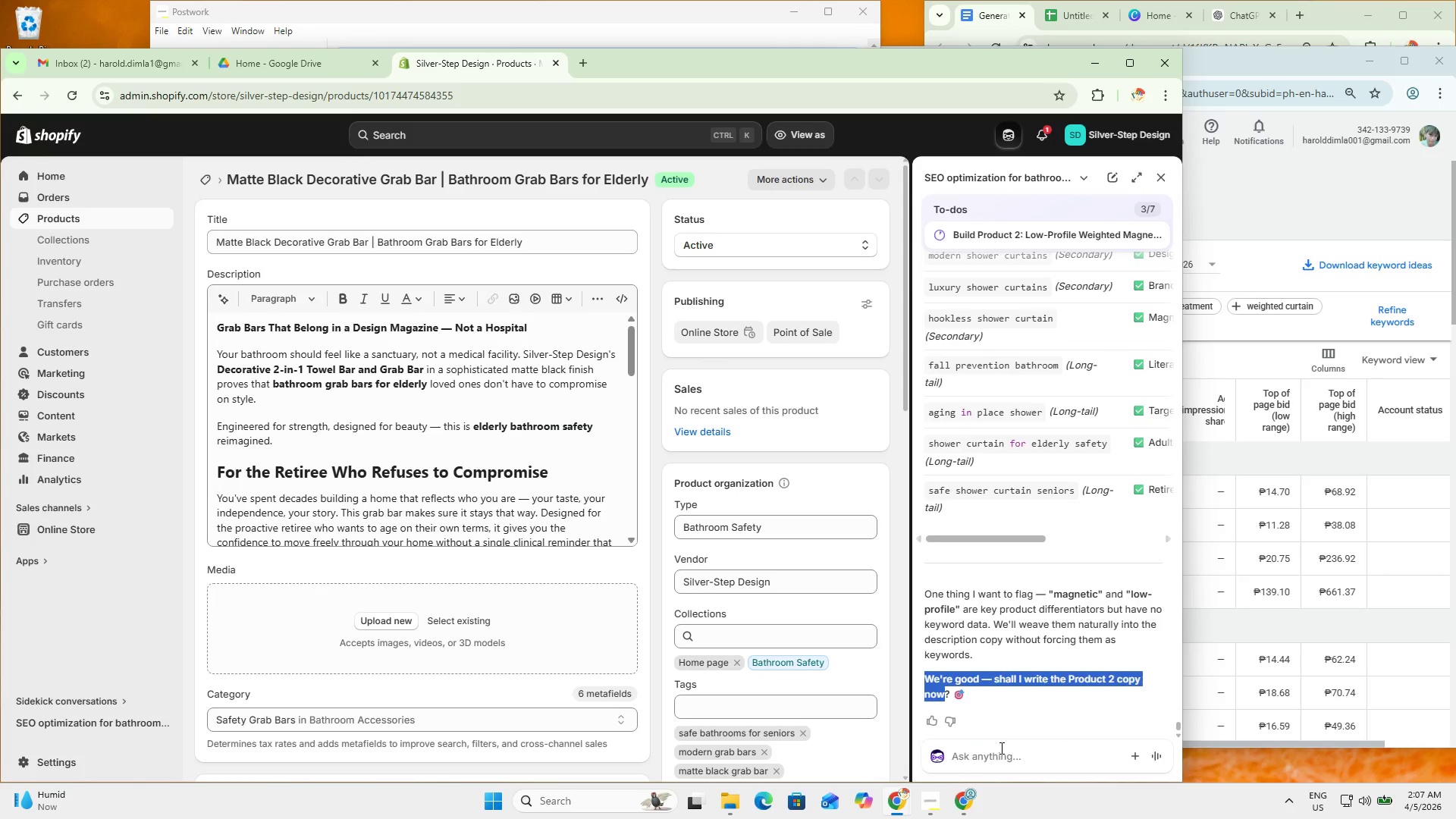 
double_click([1031, 654])
 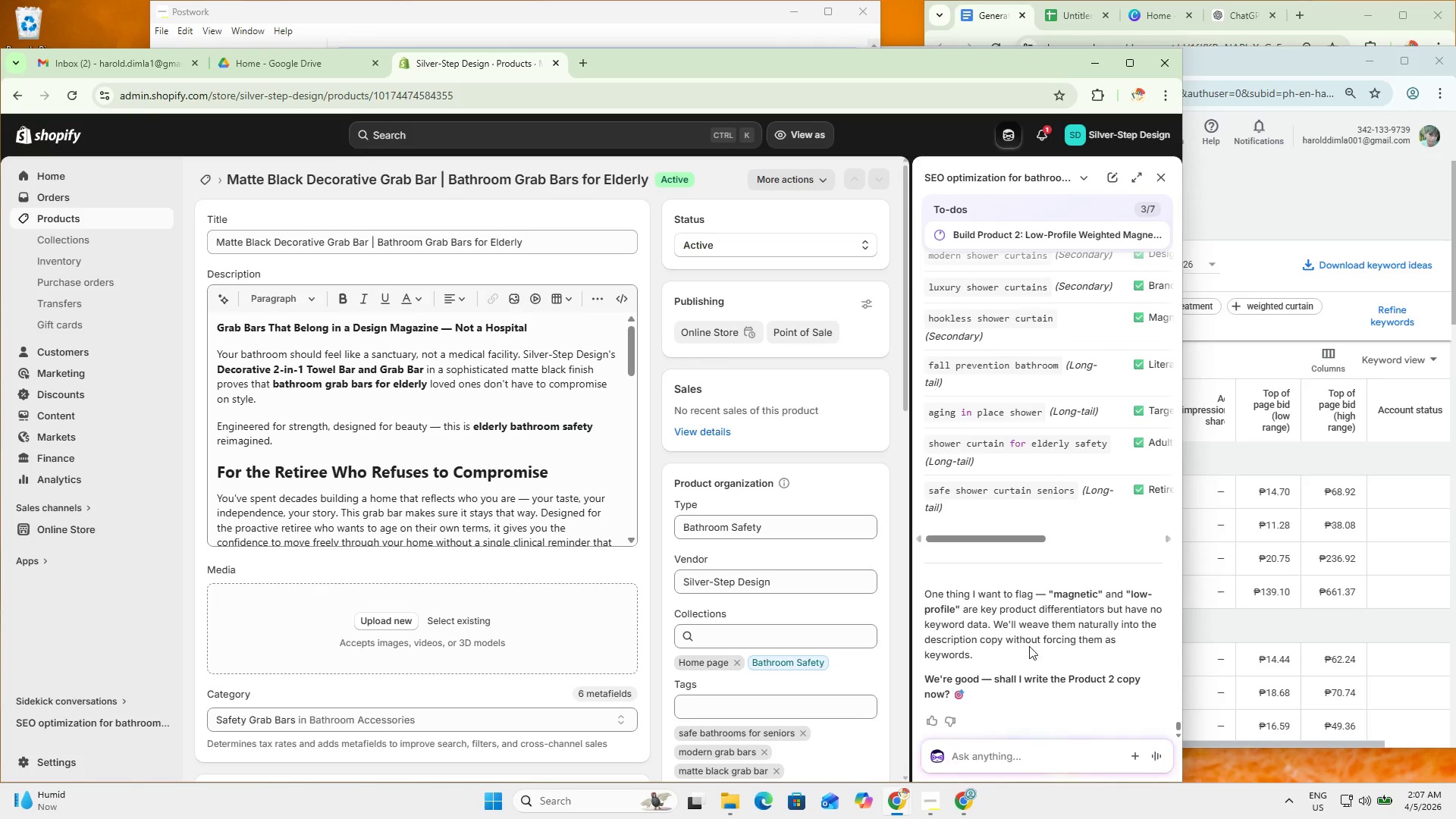 
left_click_drag(start_coordinate=[1008, 622], to_coordinate=[1031, 634])
 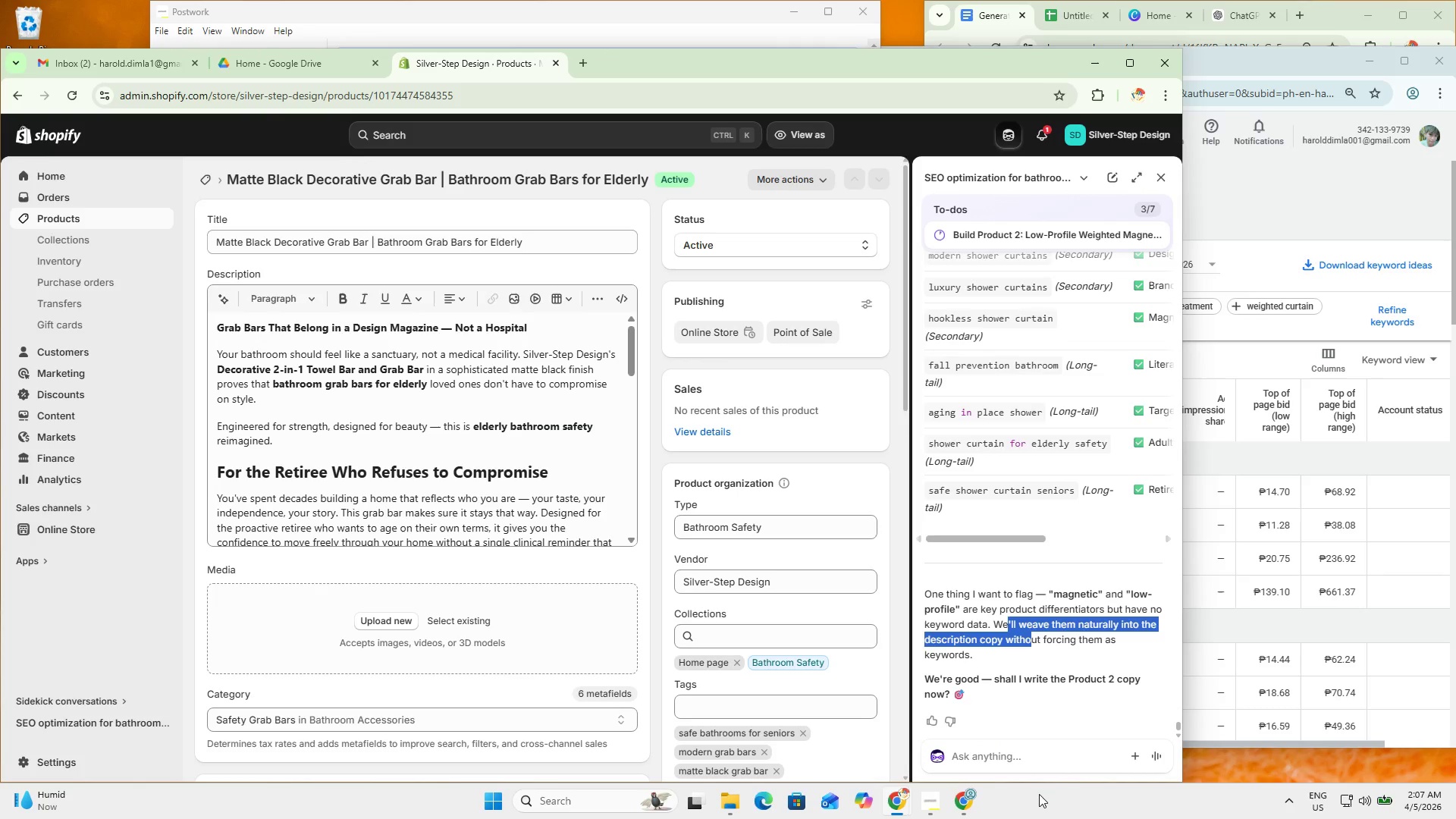 
double_click([1006, 760])
 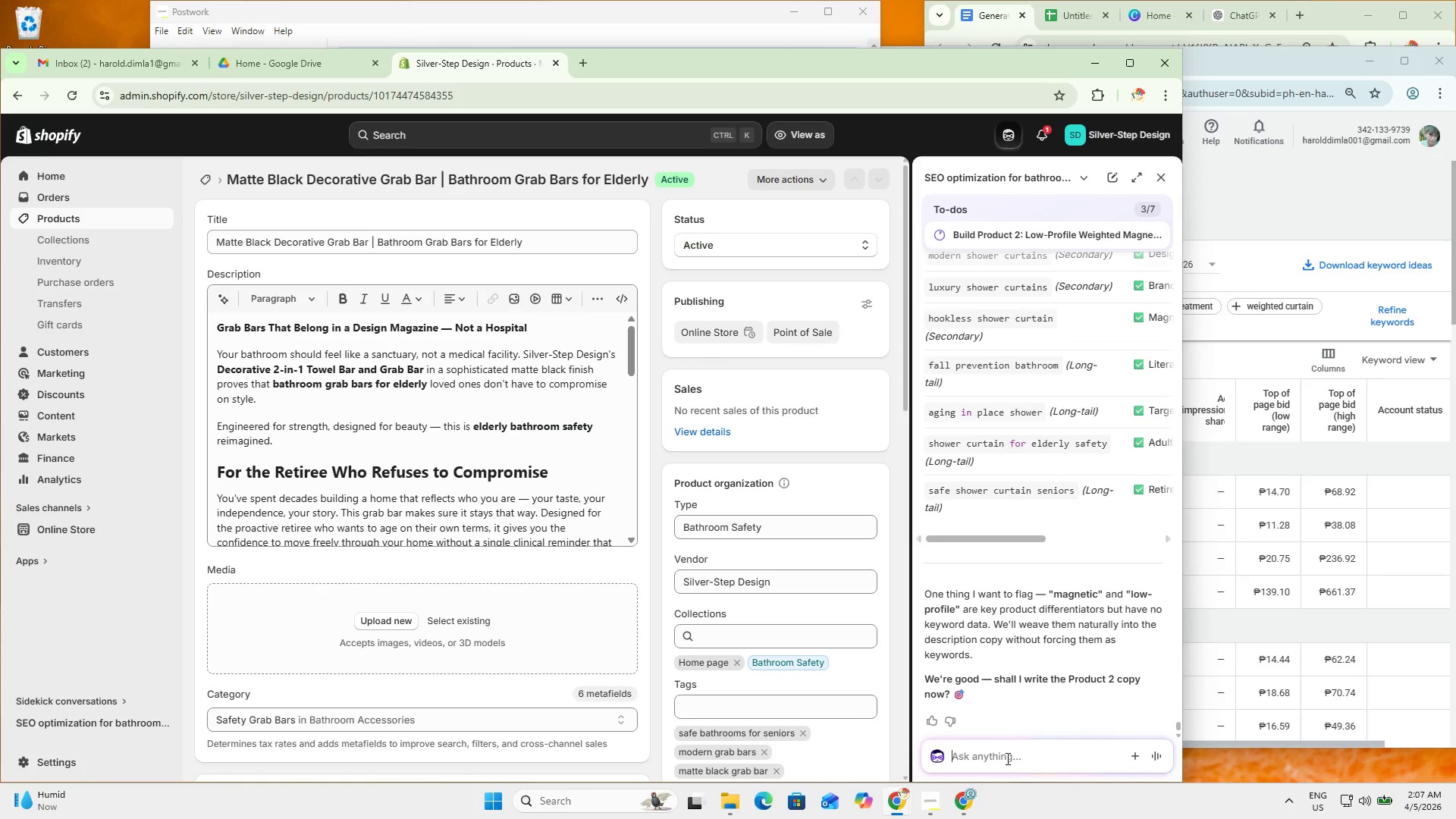 
type(Shall we add another search adding the amgnetic?)
 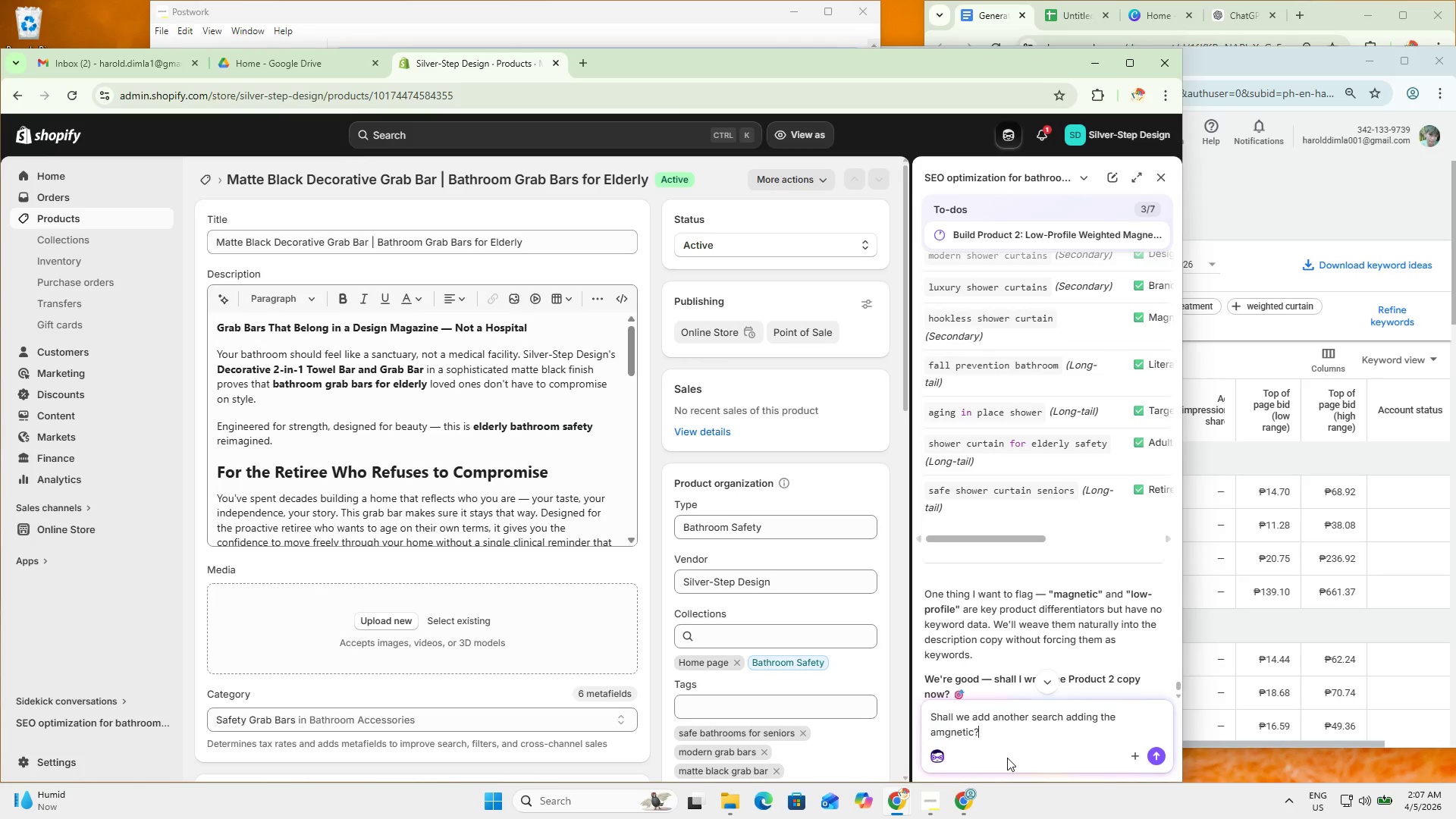 
hold_key(key=ArrowLeft, duration=0.77)
 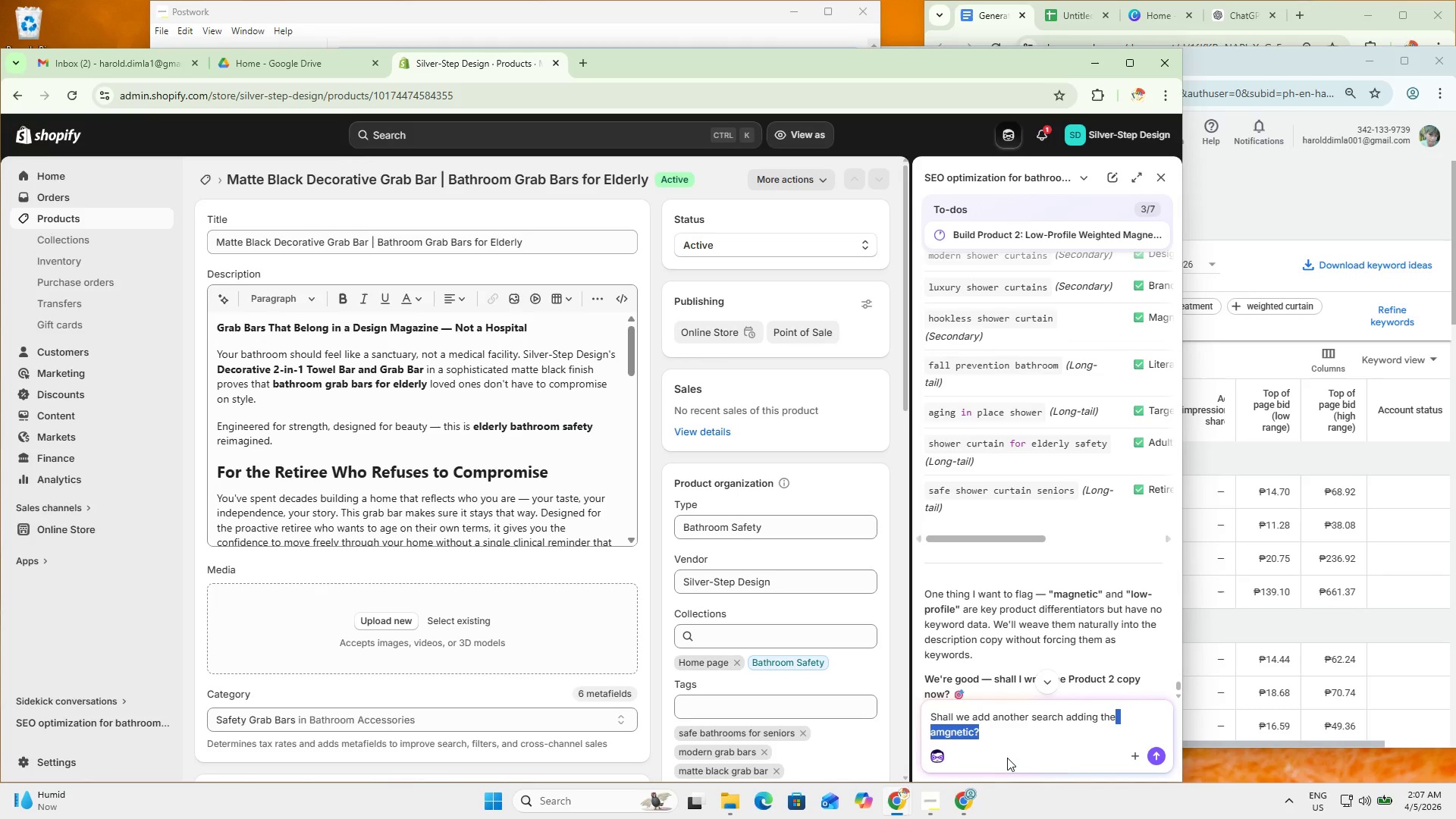 
key(Shift+ArrowRight)
 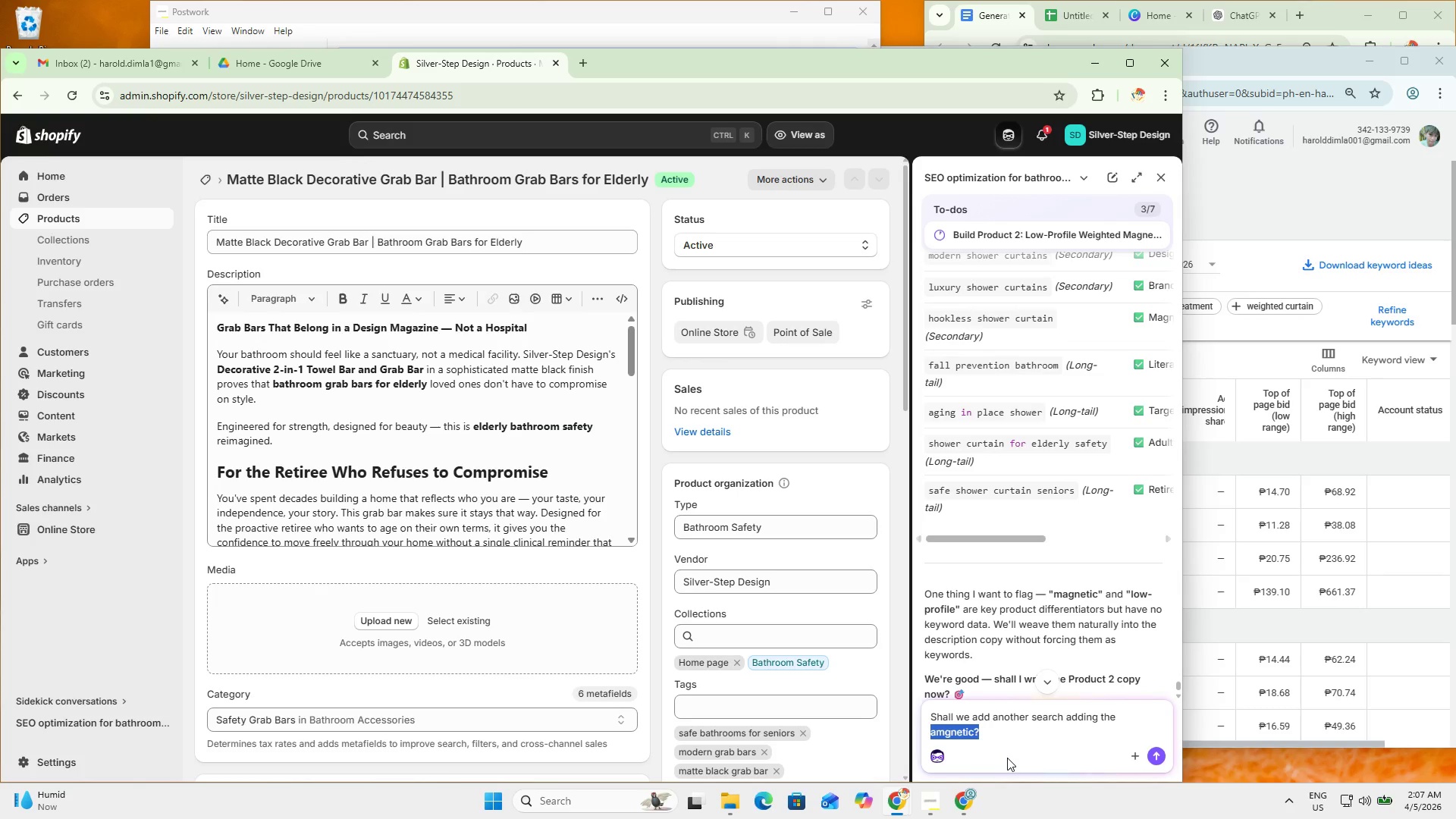 
type(magnetic?)
 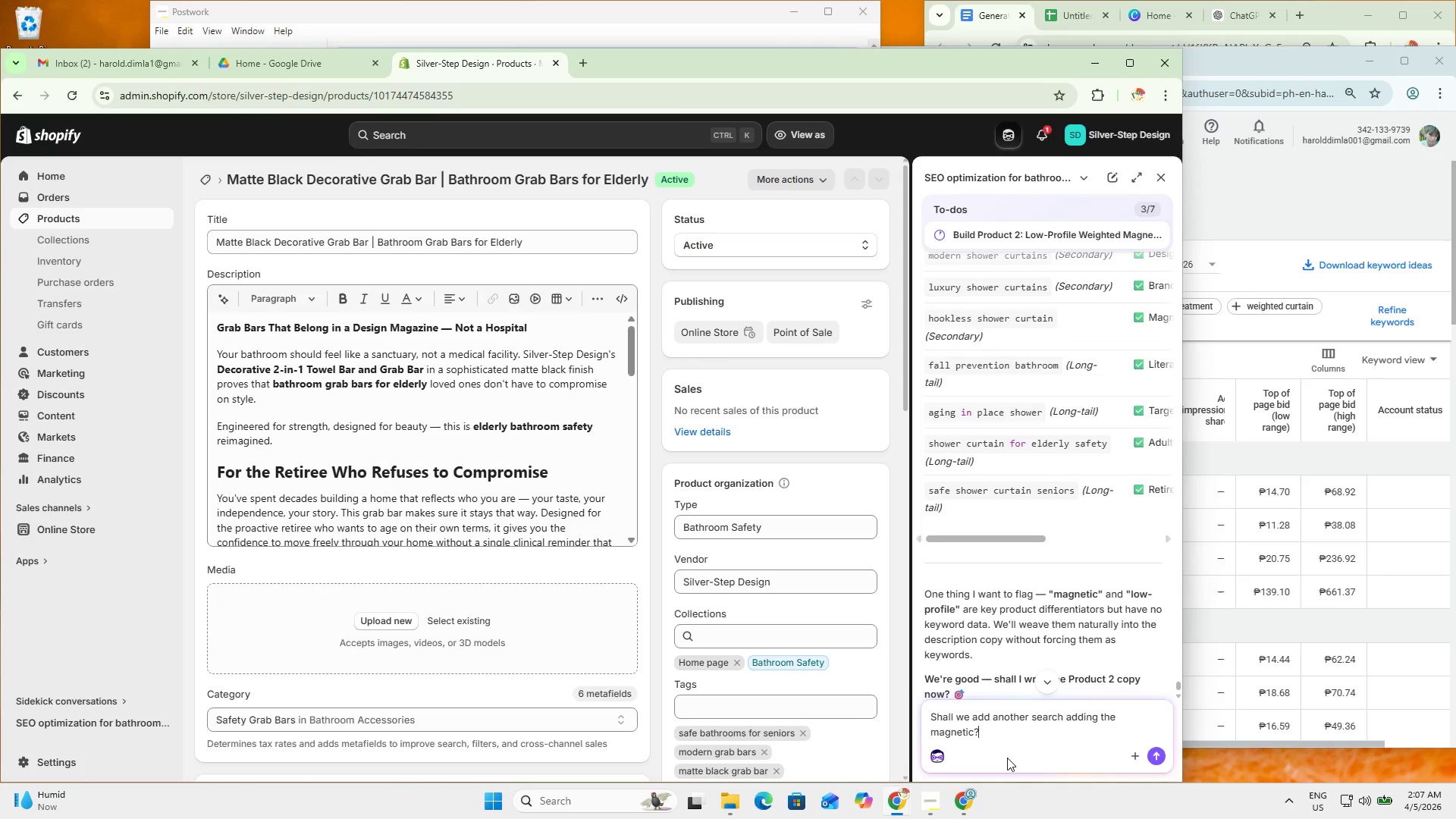 
key(Enter)
 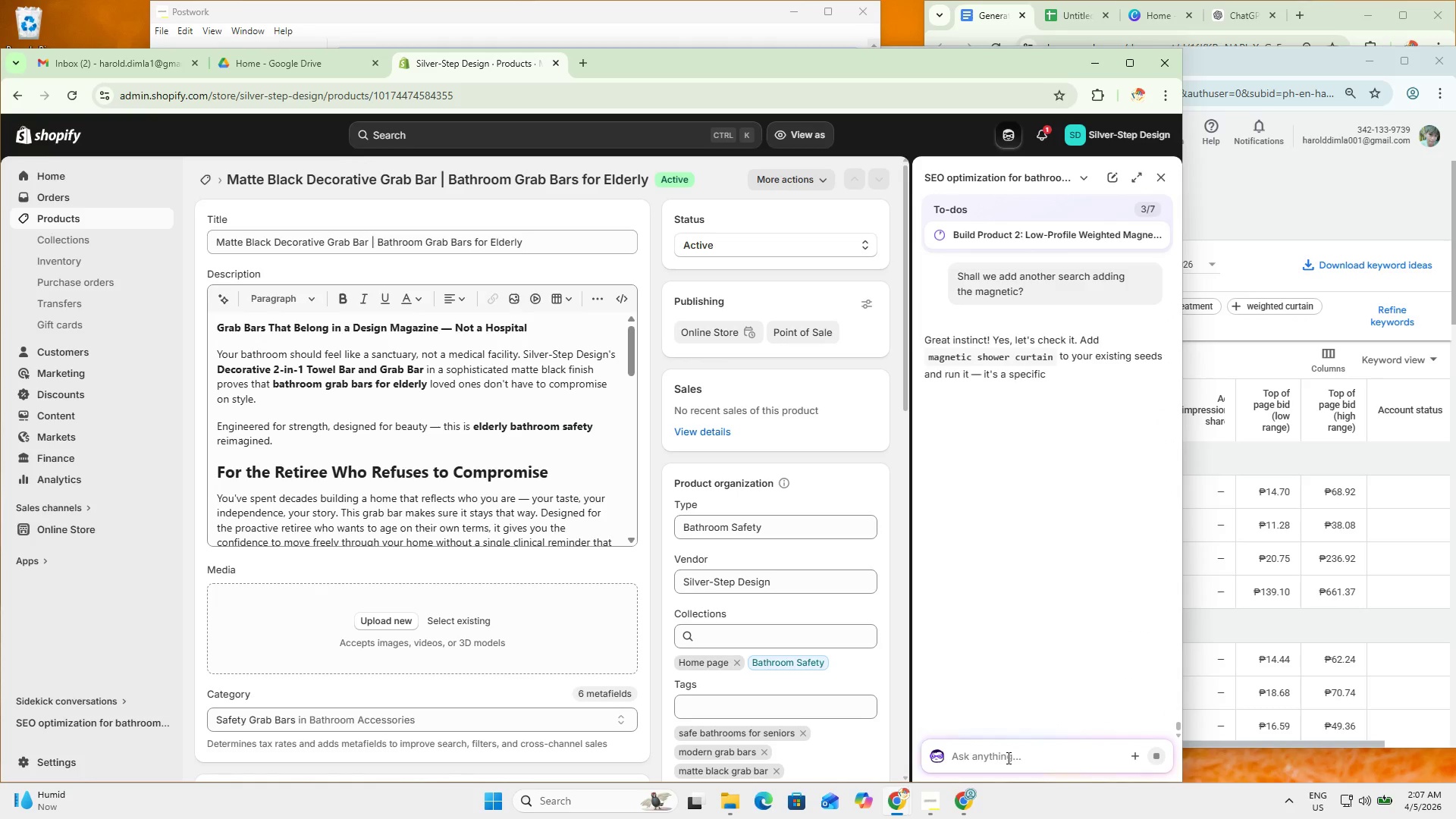 
wait(6.83)
 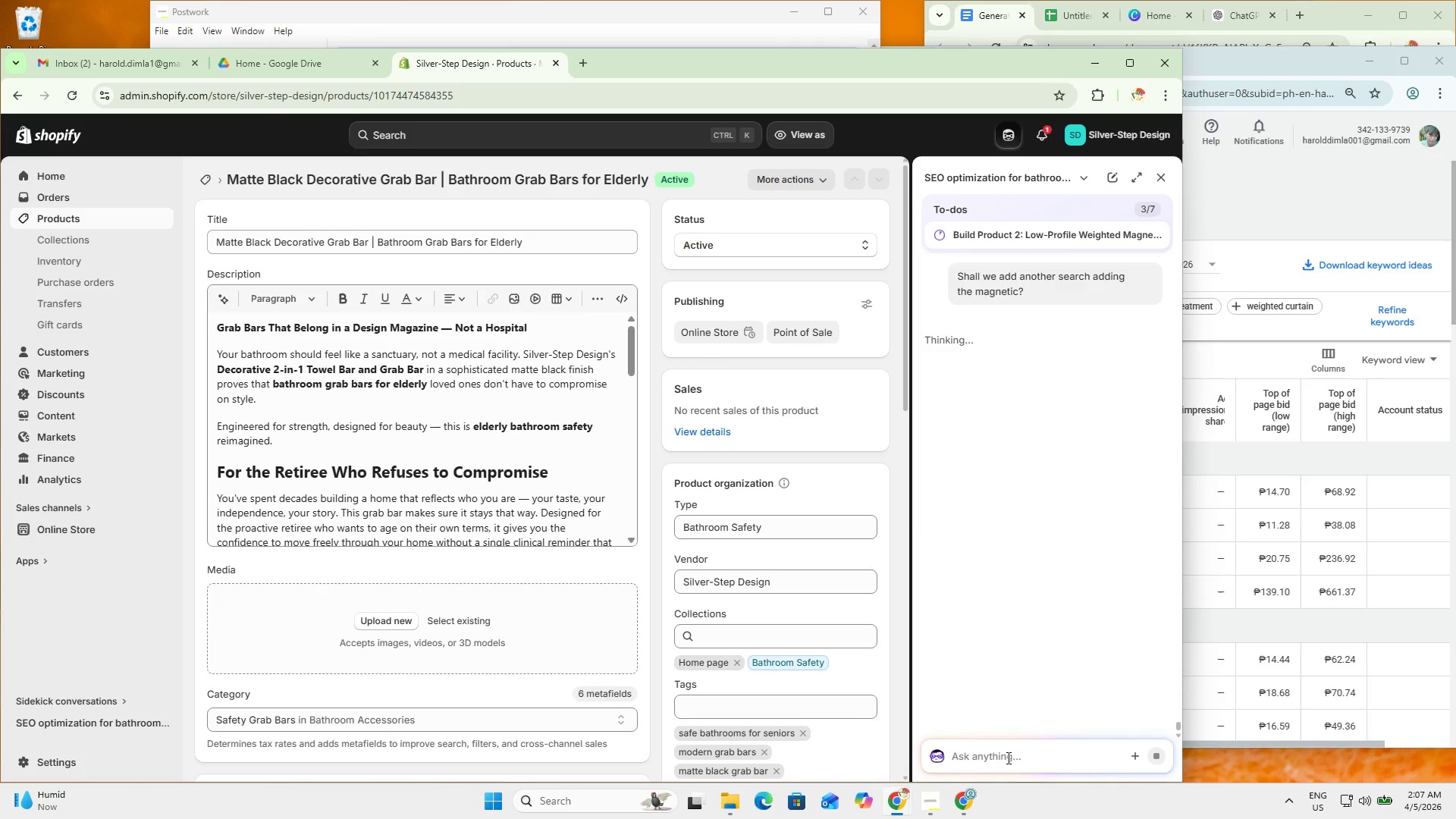 
left_click_drag(start_coordinate=[1054, 359], to_coordinate=[929, 359])
 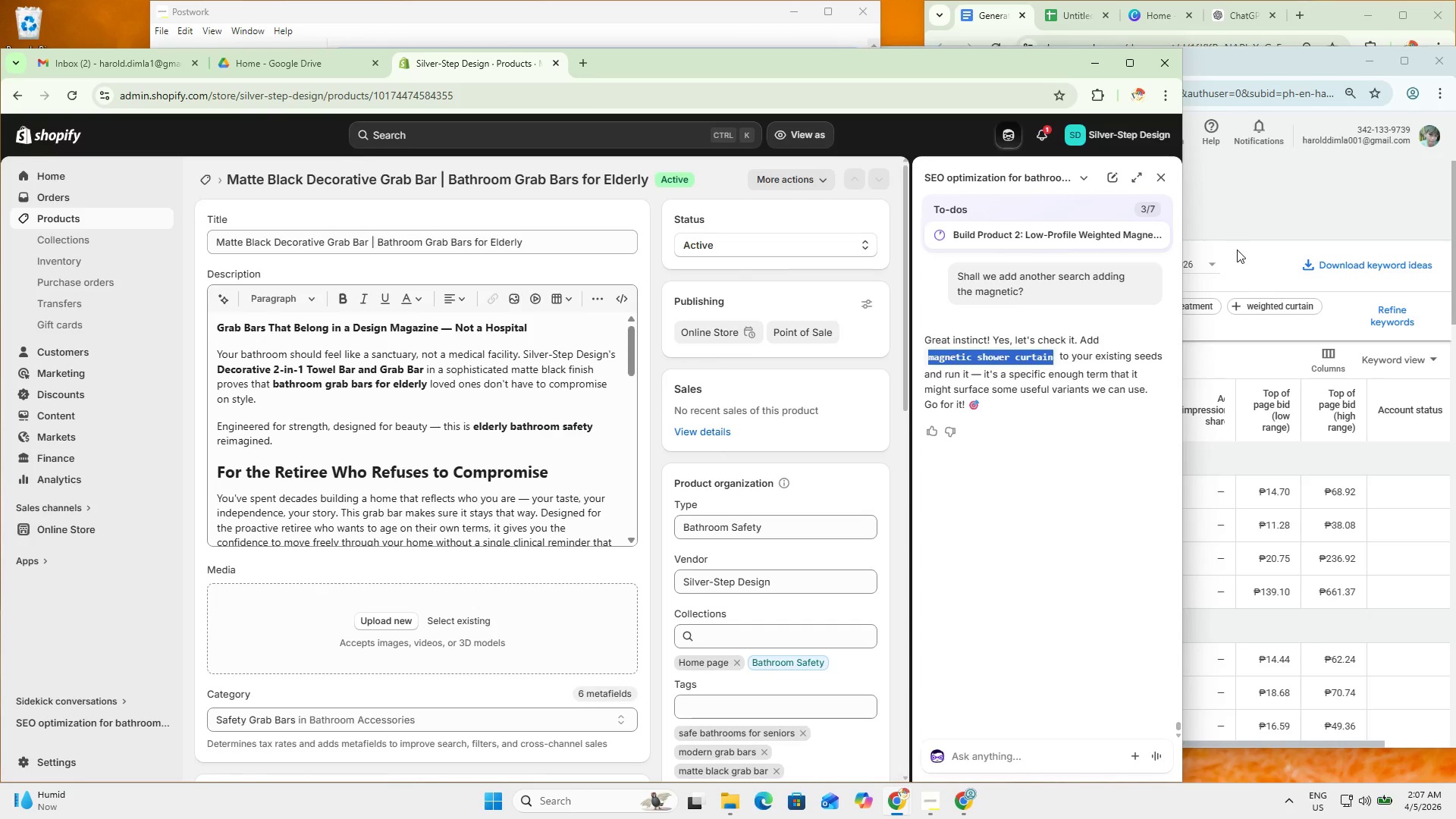 
key(Control+C)
 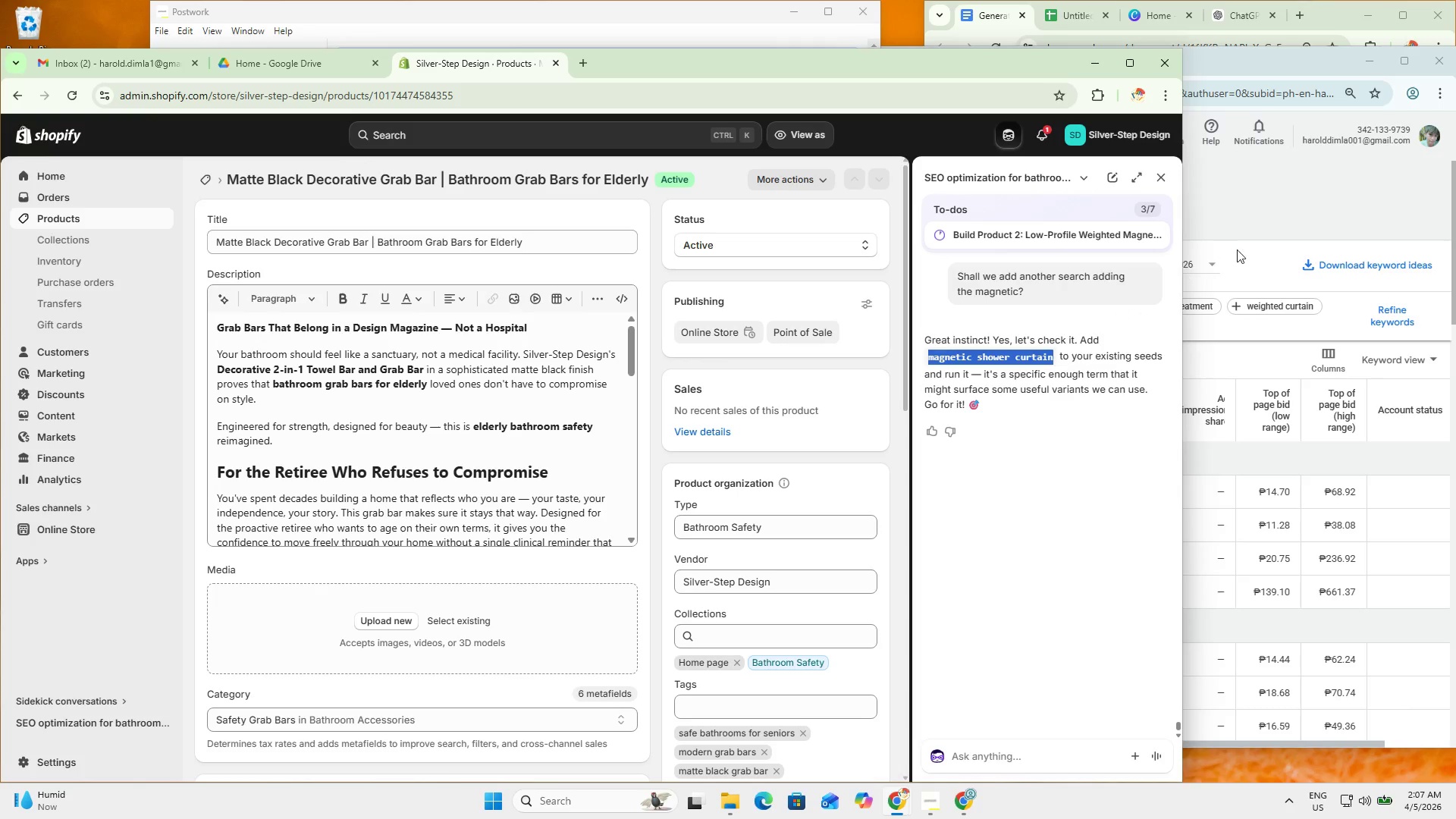 
key(Control+C)
 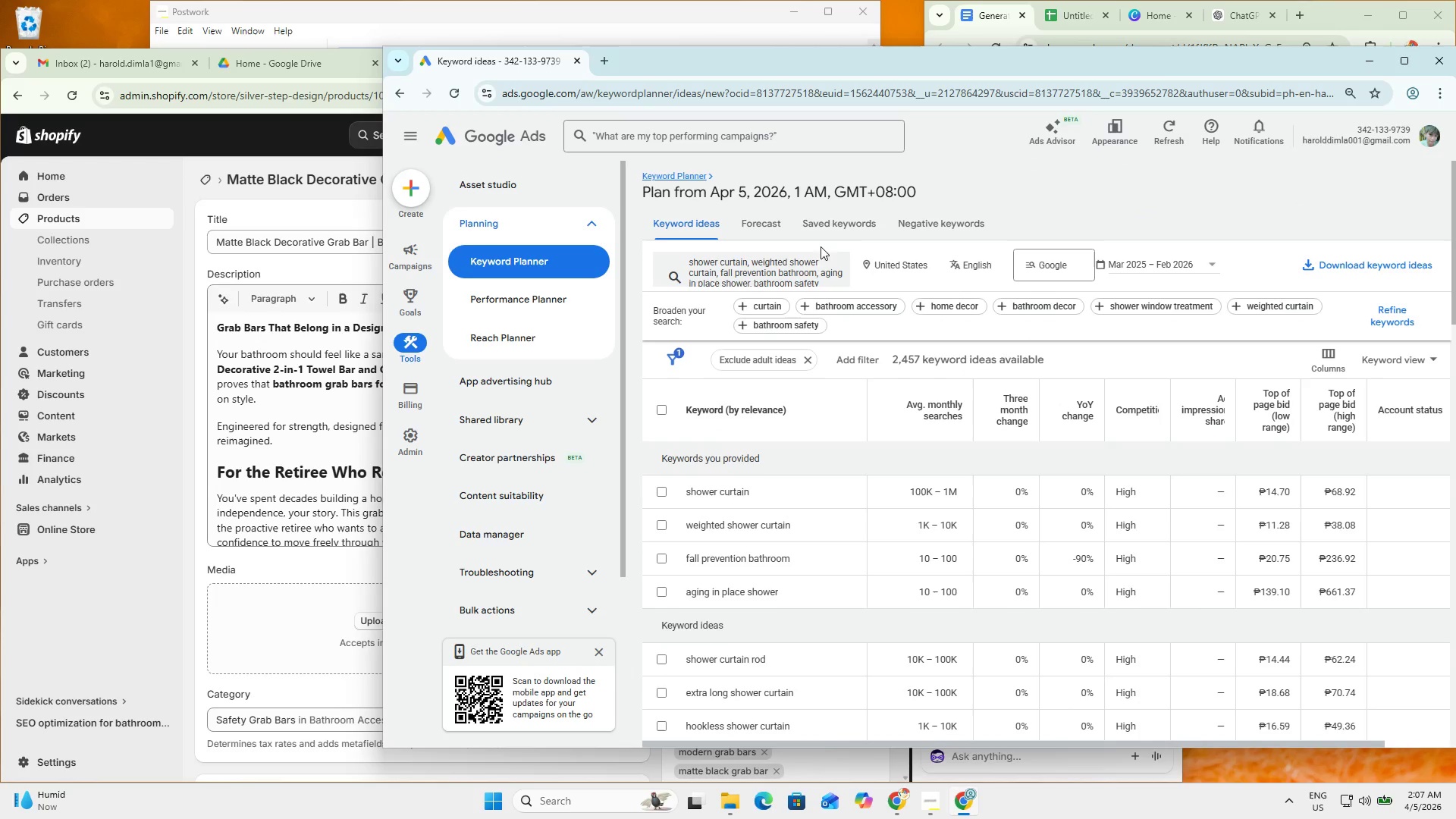 
left_click([784, 260])
 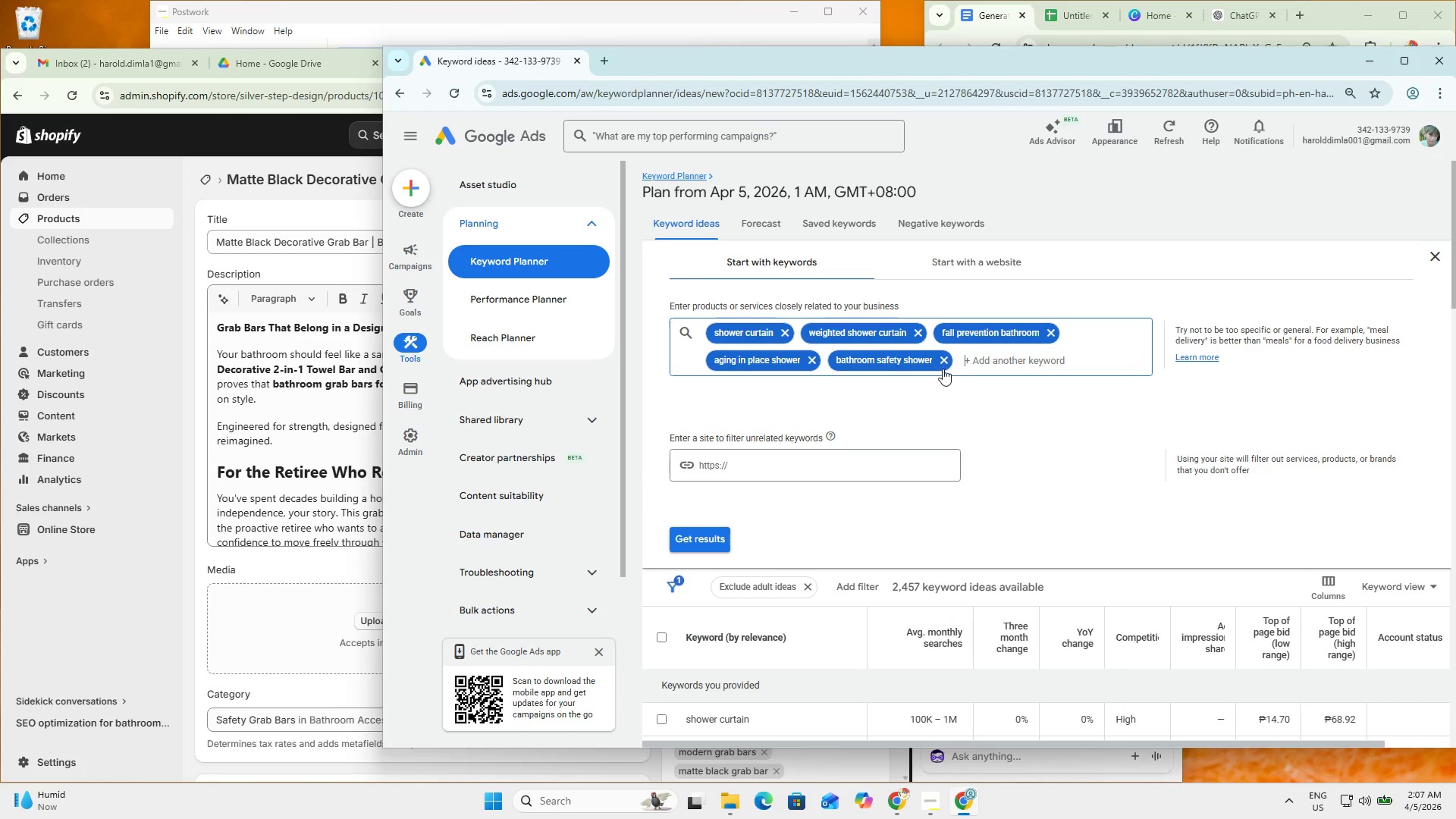 
left_click([977, 356])
 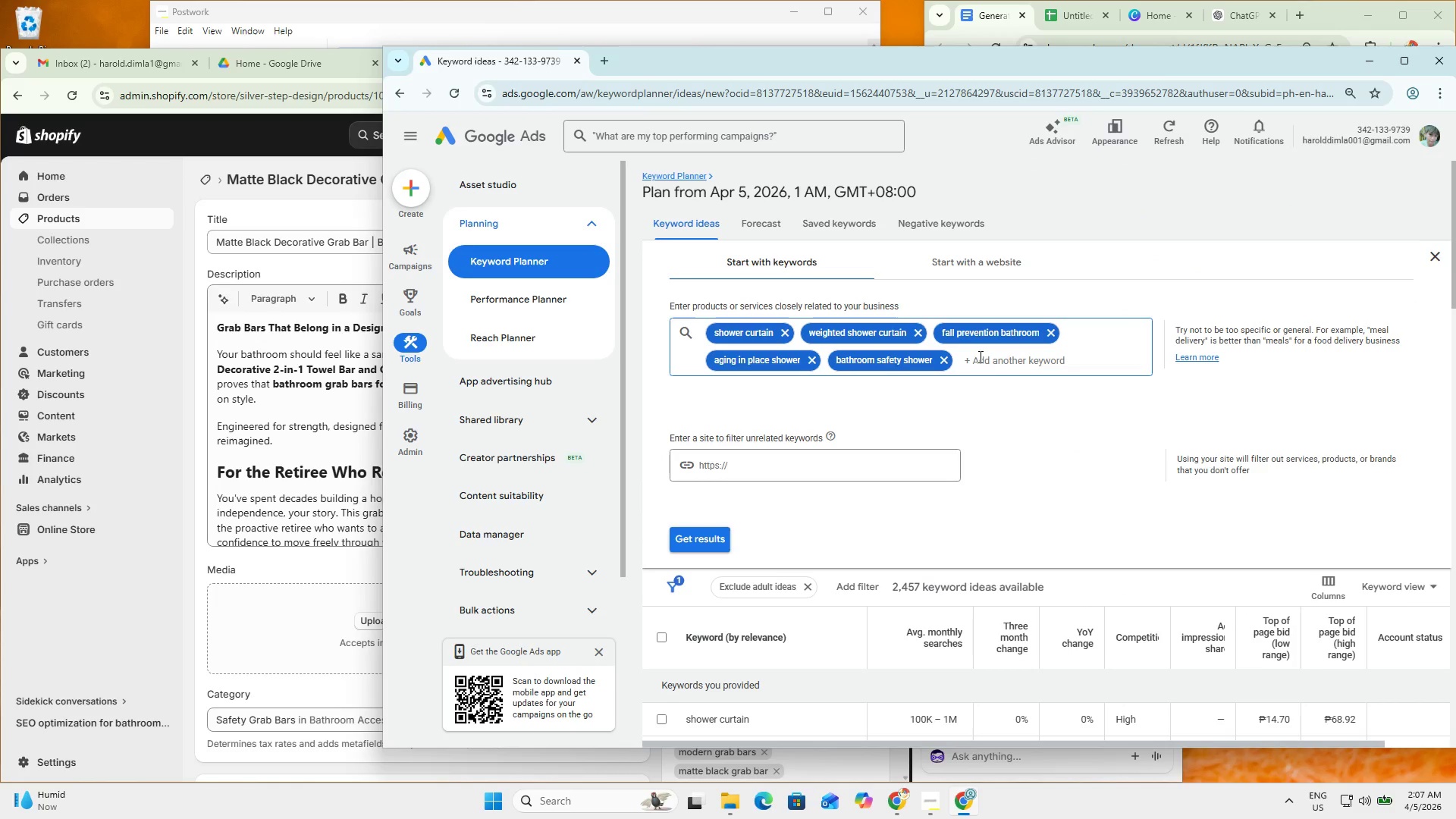 
key(Control+ControlLeft)
 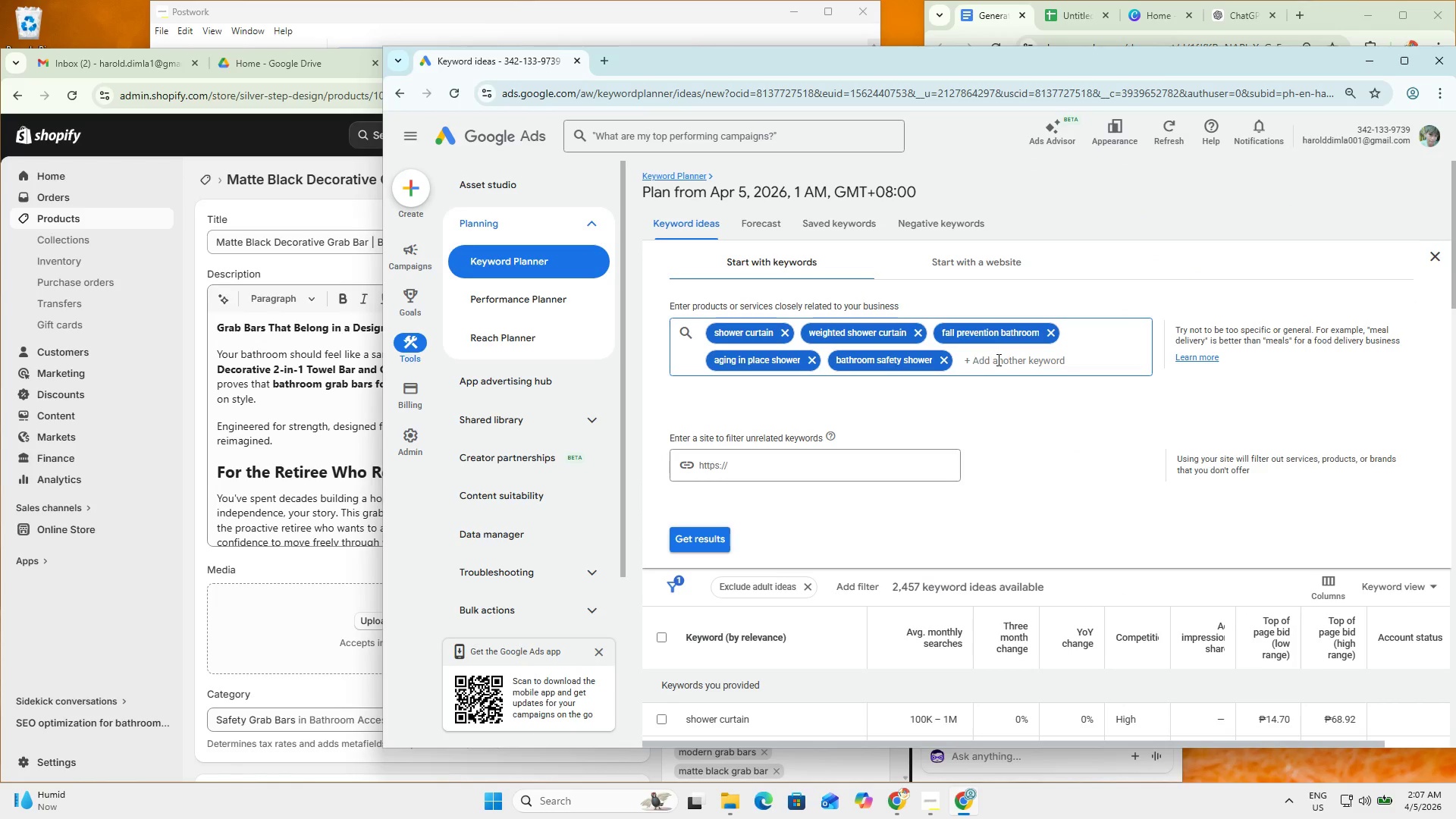 
key(Control+V)
 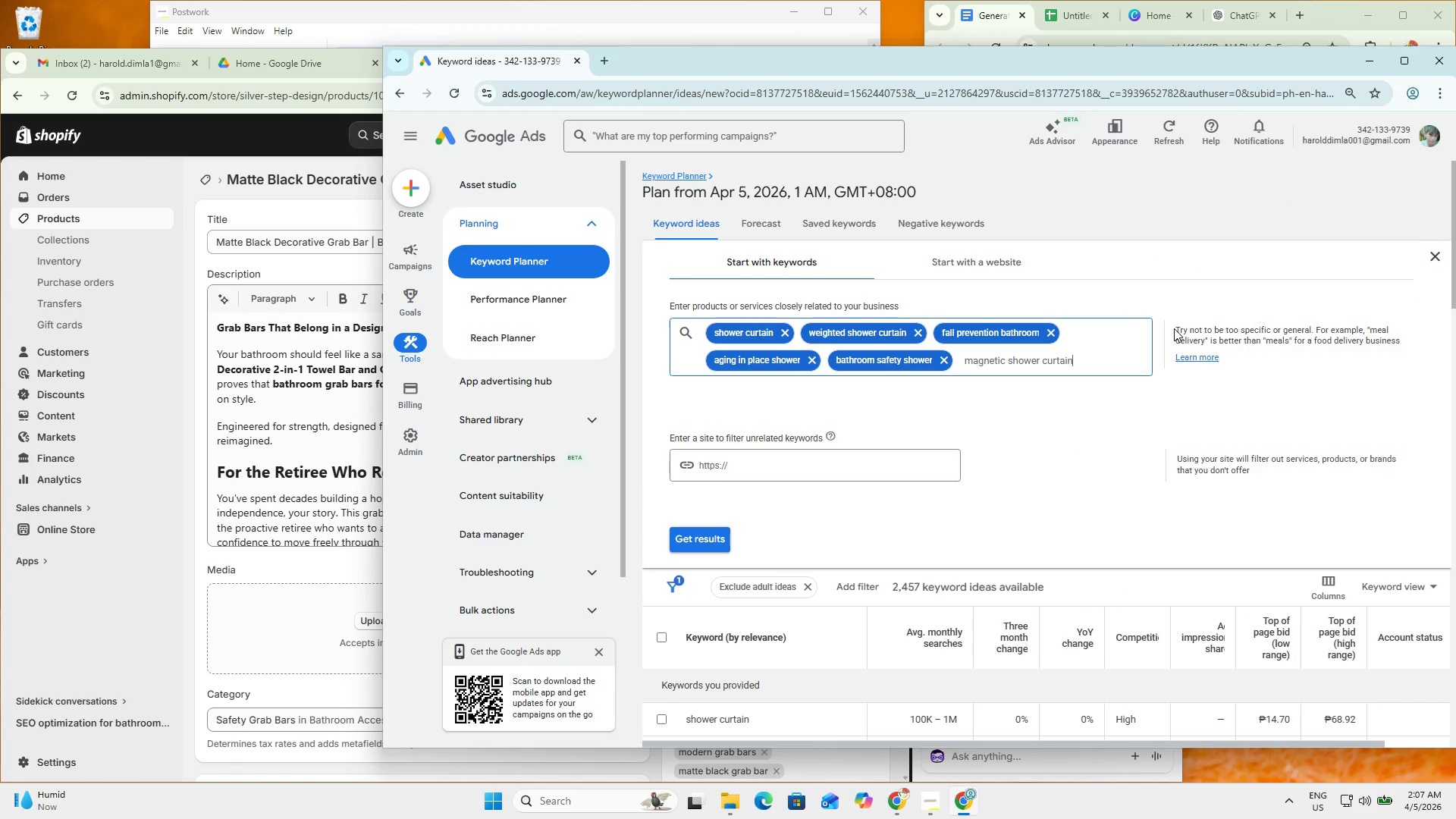 
key(NumpadEnter)
 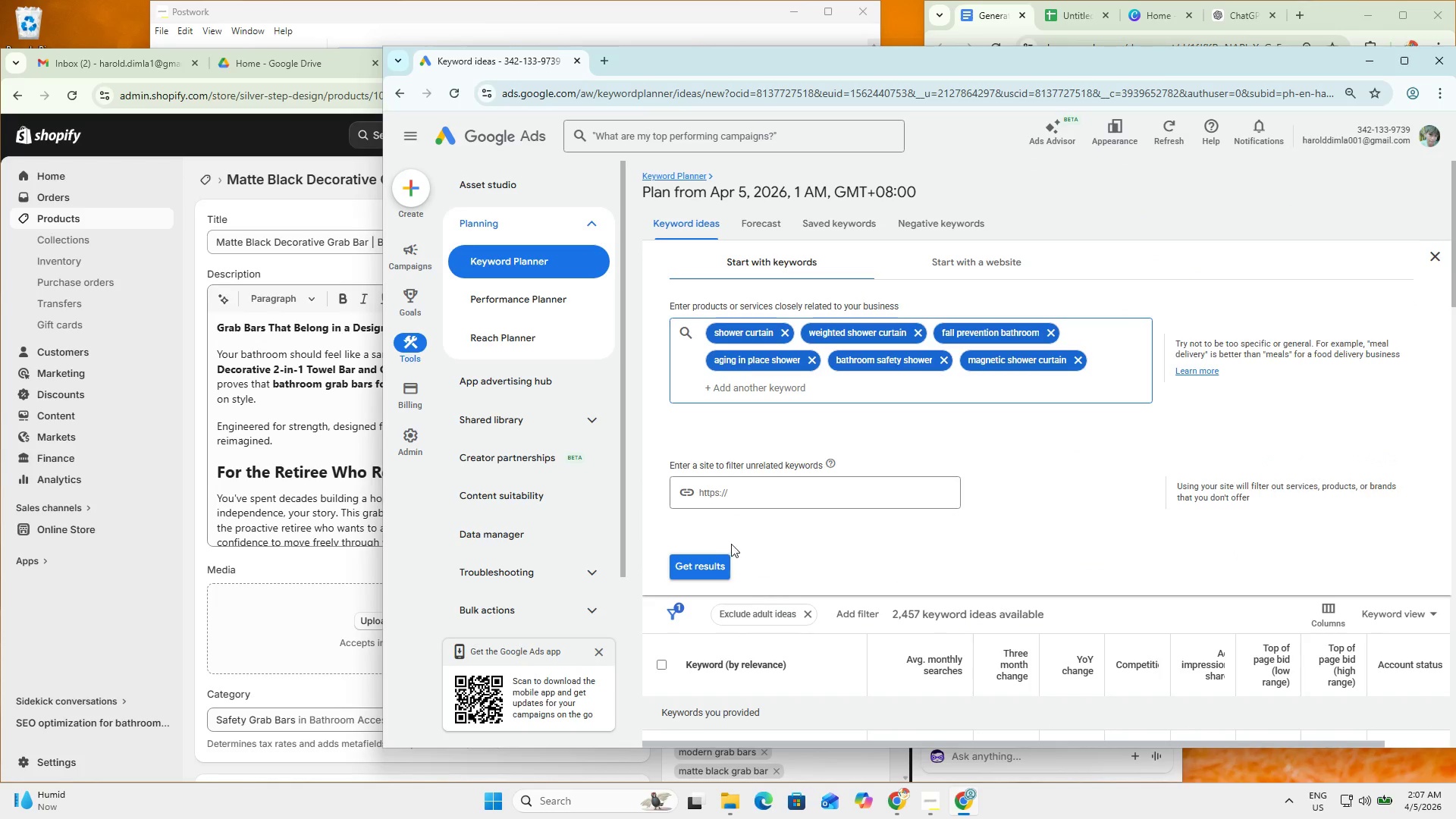 
left_click([692, 563])
 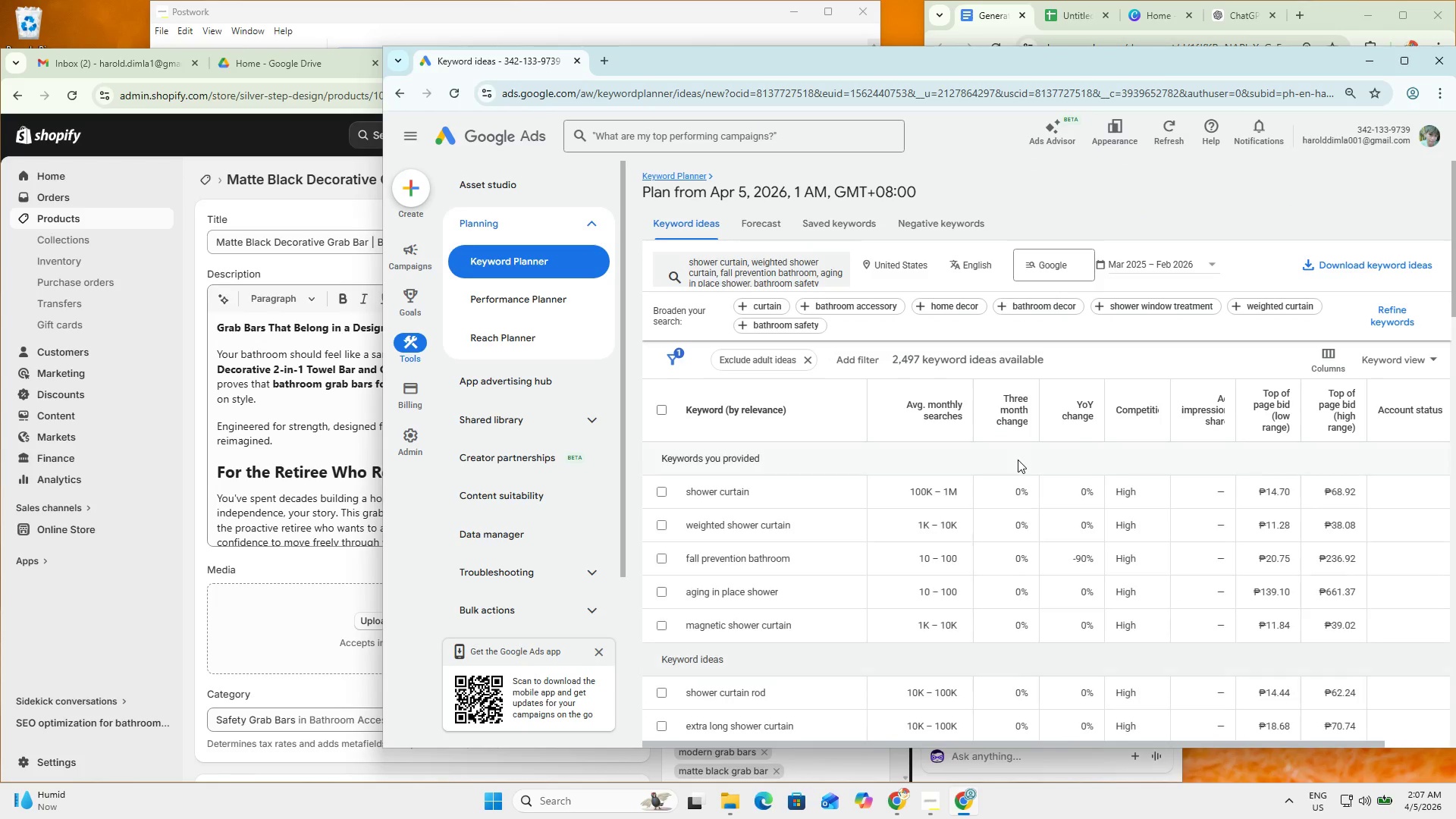 
left_click_drag(start_coordinate=[680, 383], to_coordinate=[665, 507])
 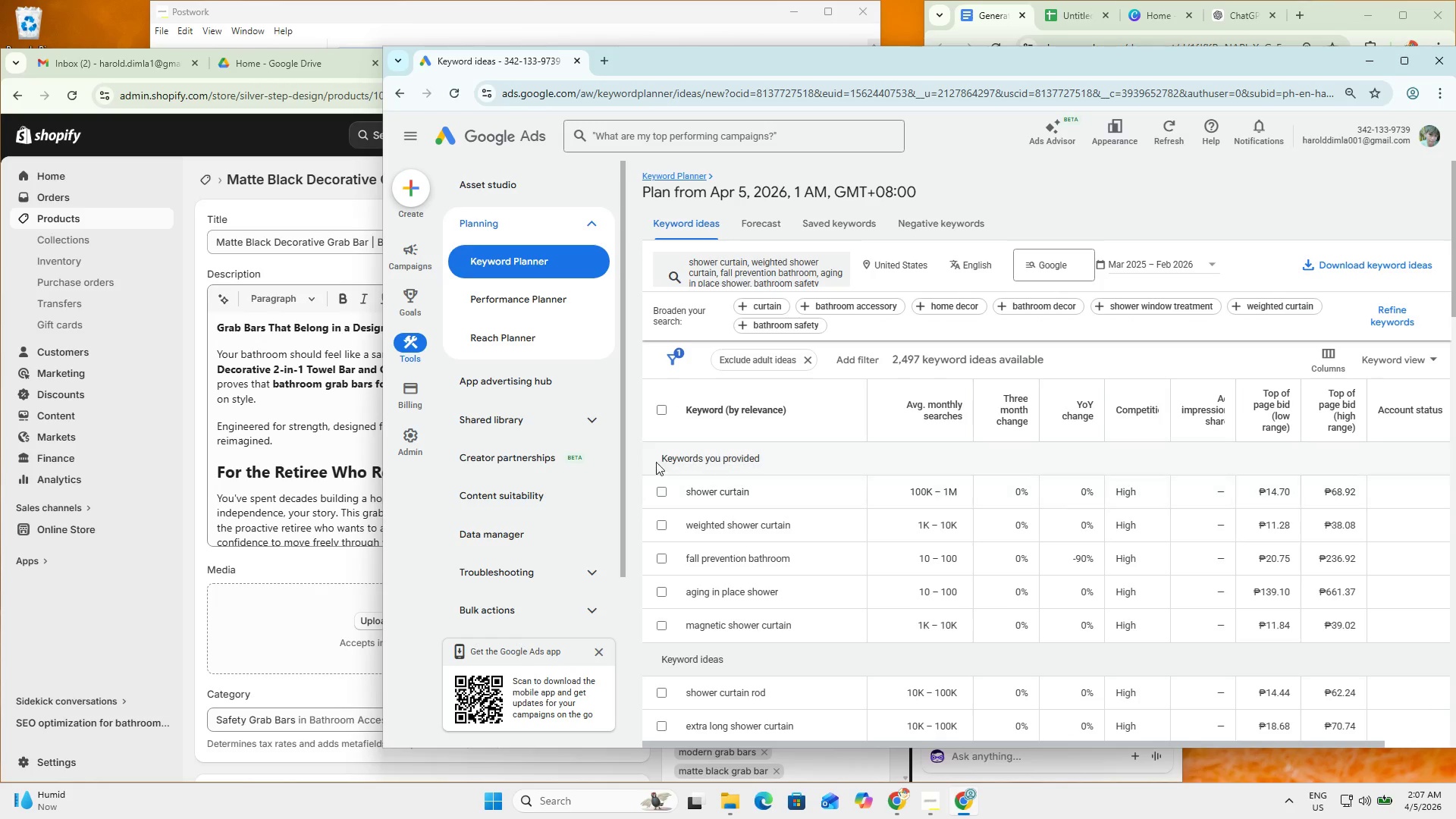 
left_click_drag(start_coordinate=[656, 451], to_coordinate=[1362, 651])
 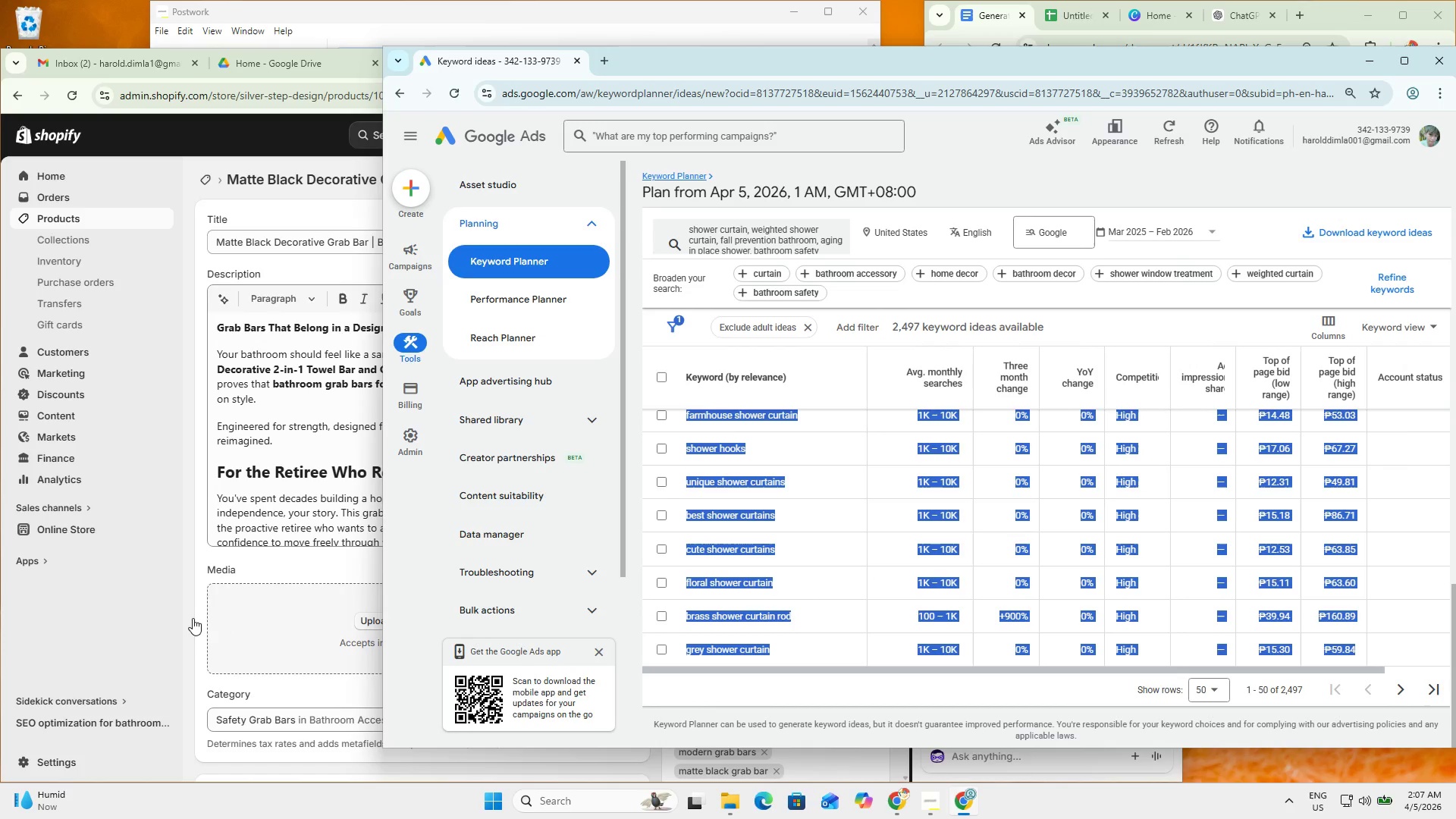 
scroll: coordinate [1418, 686], scroll_direction: down, amount: 34.0
 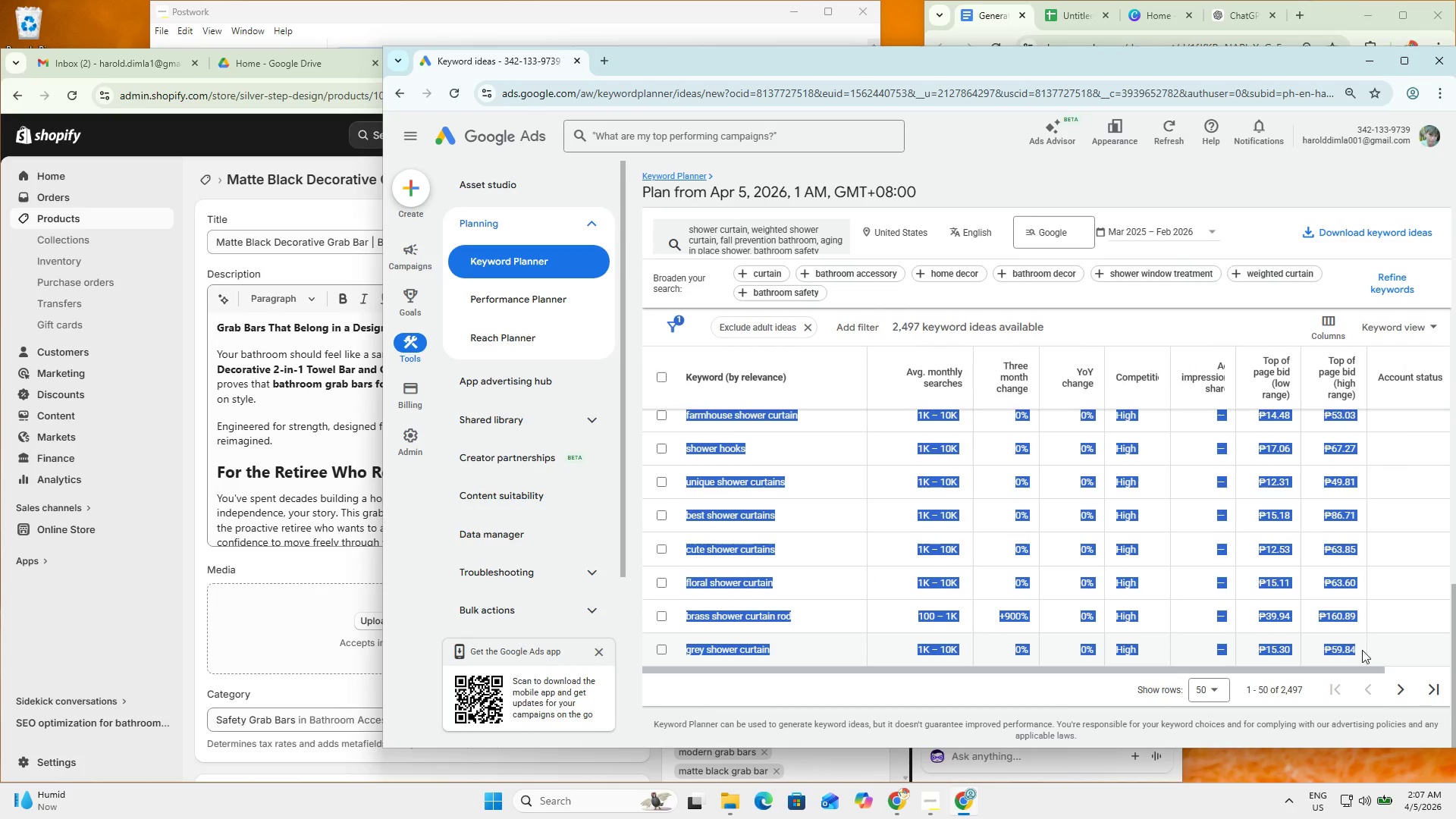 
key(Control+C)
 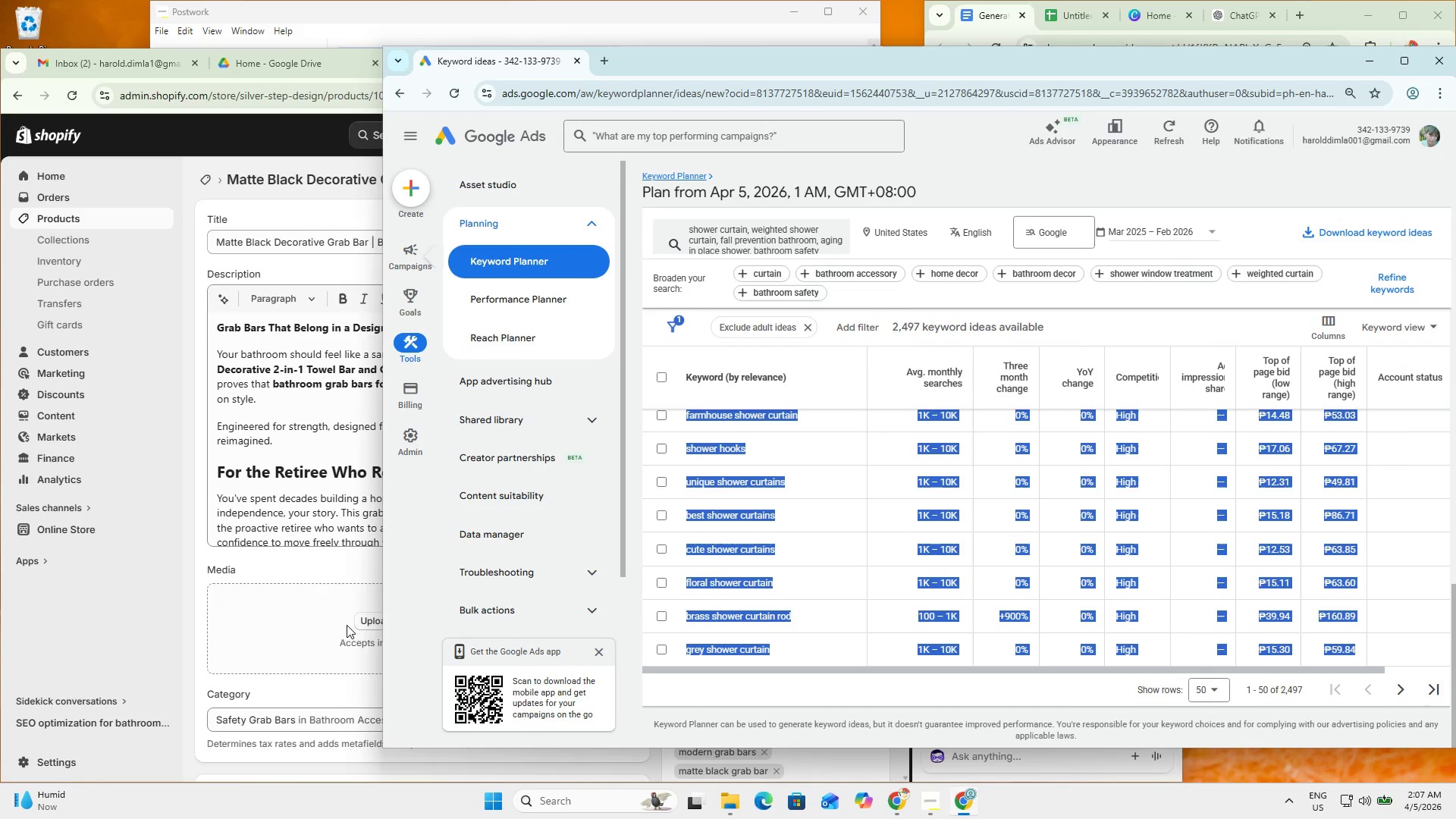 
key(Control+C)
 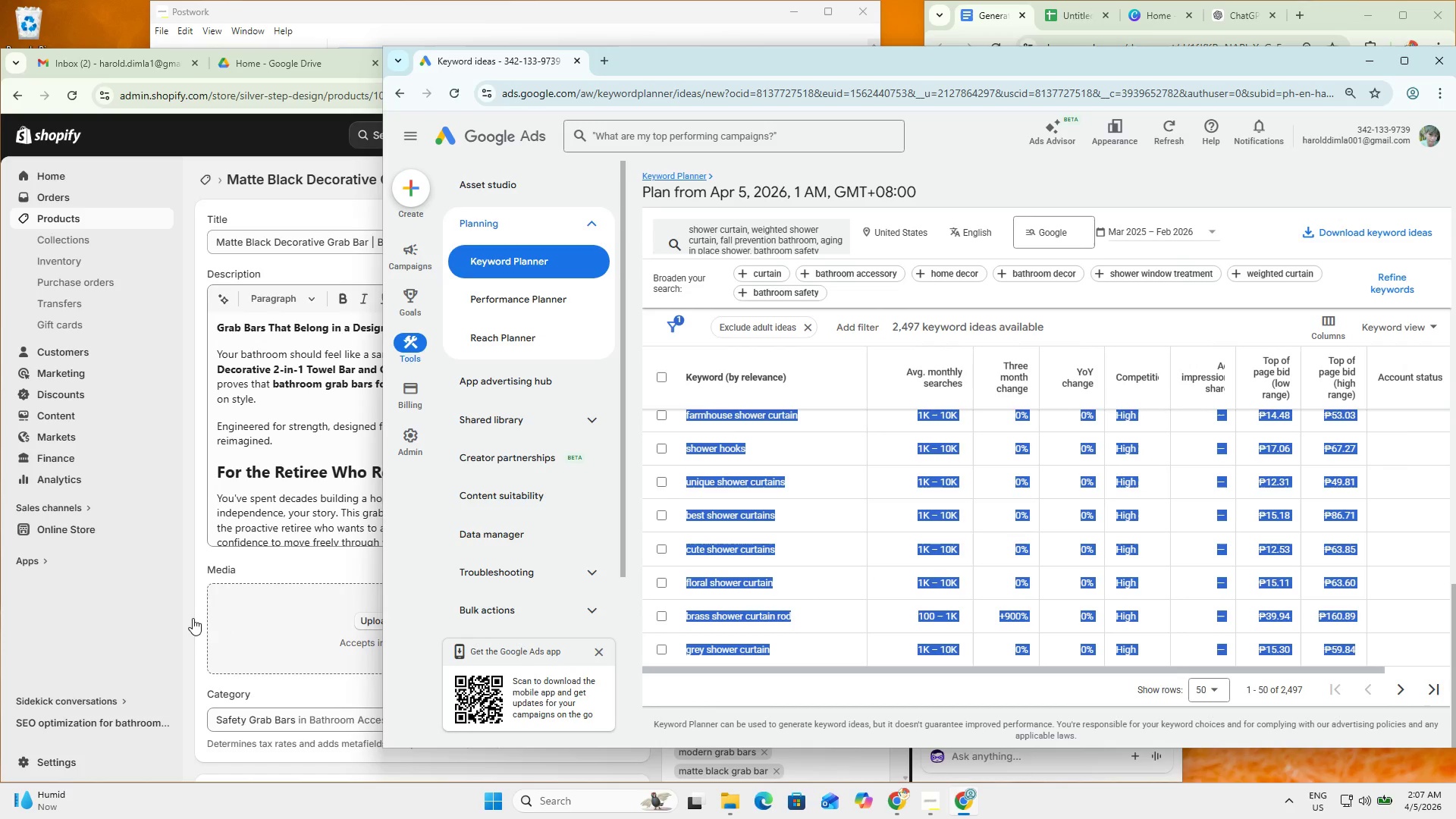 
key(Control+C)
 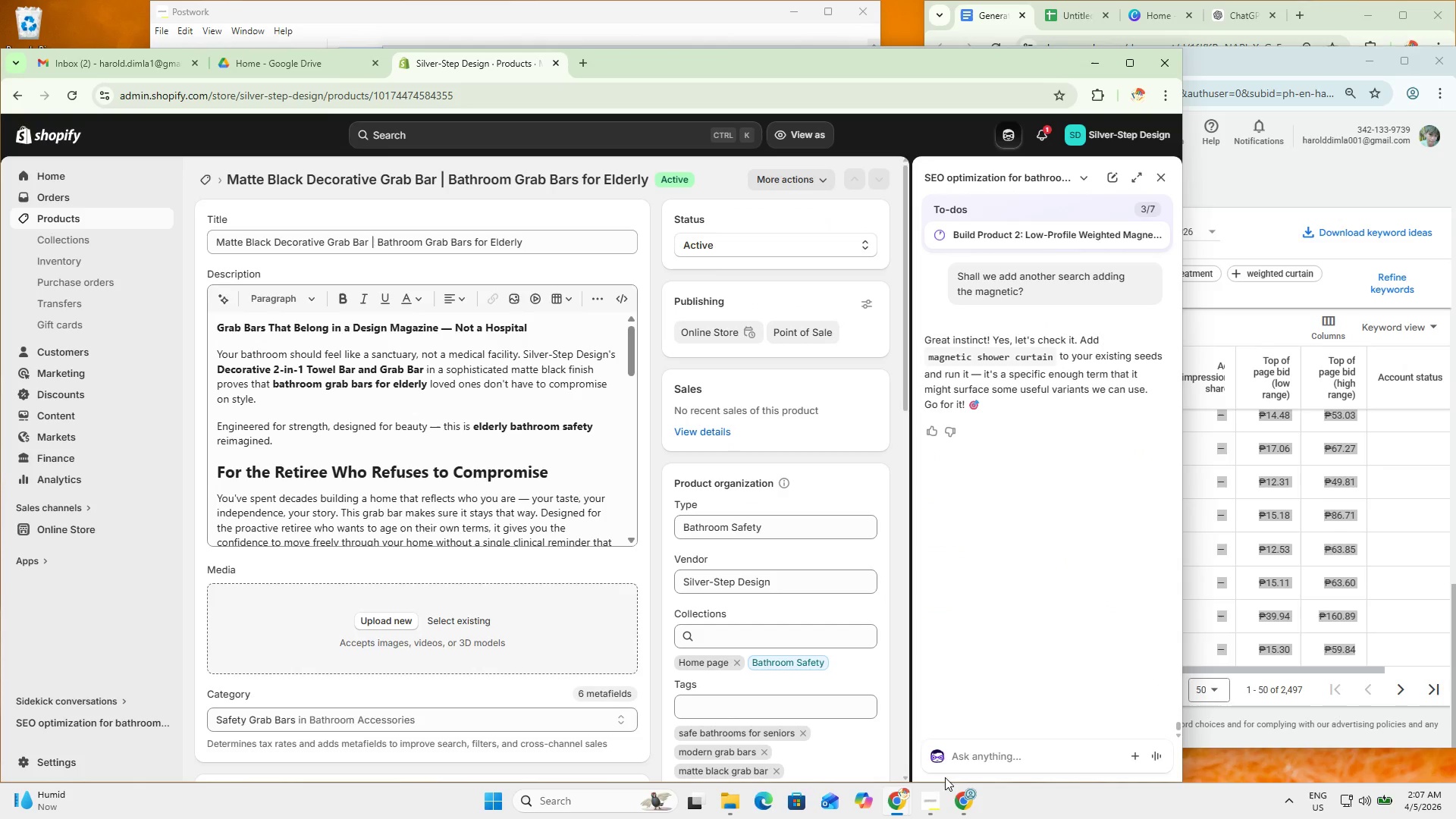 
left_click([973, 754])
 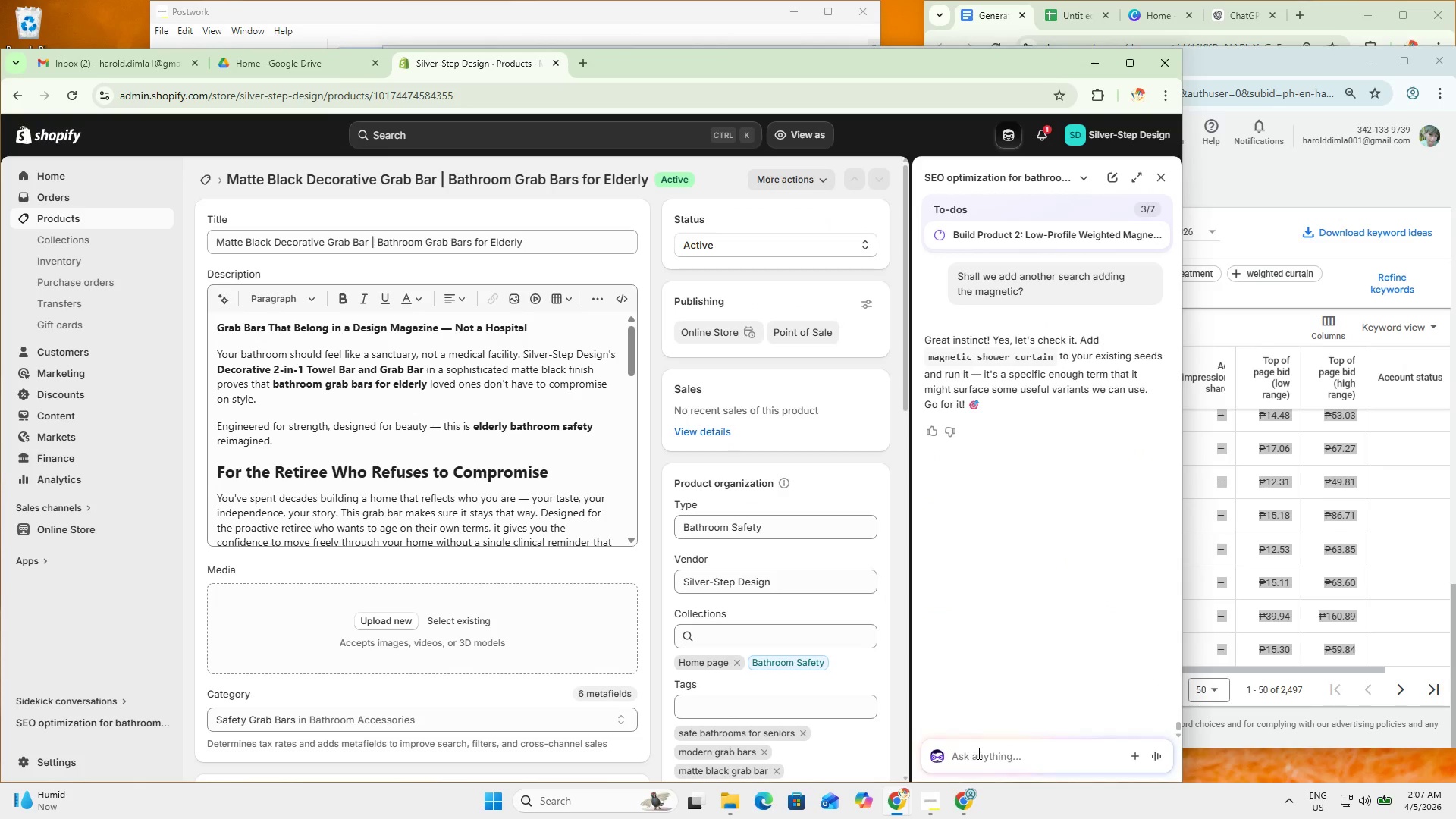 
key(Control+V)
 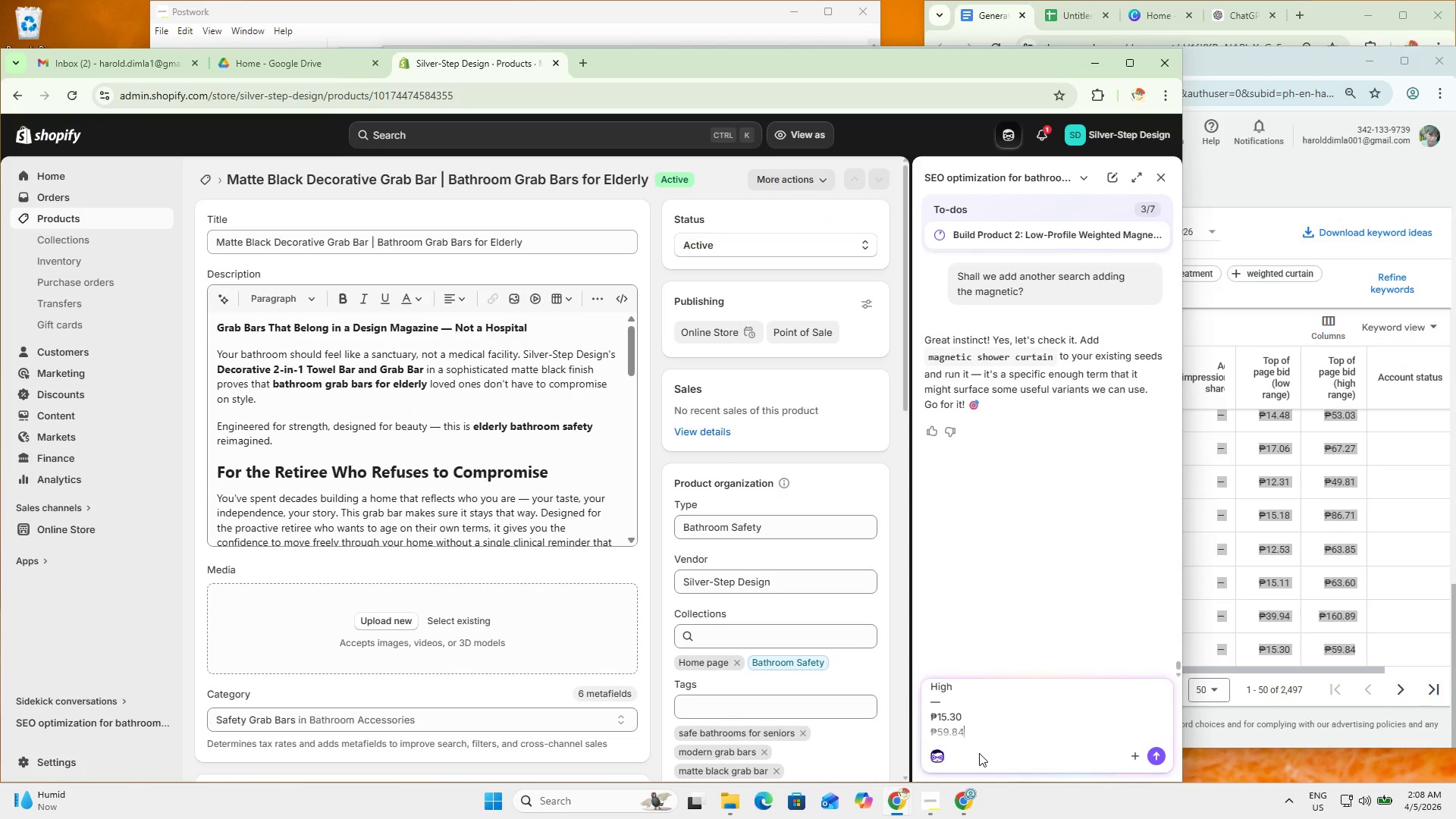 
key(Enter)
 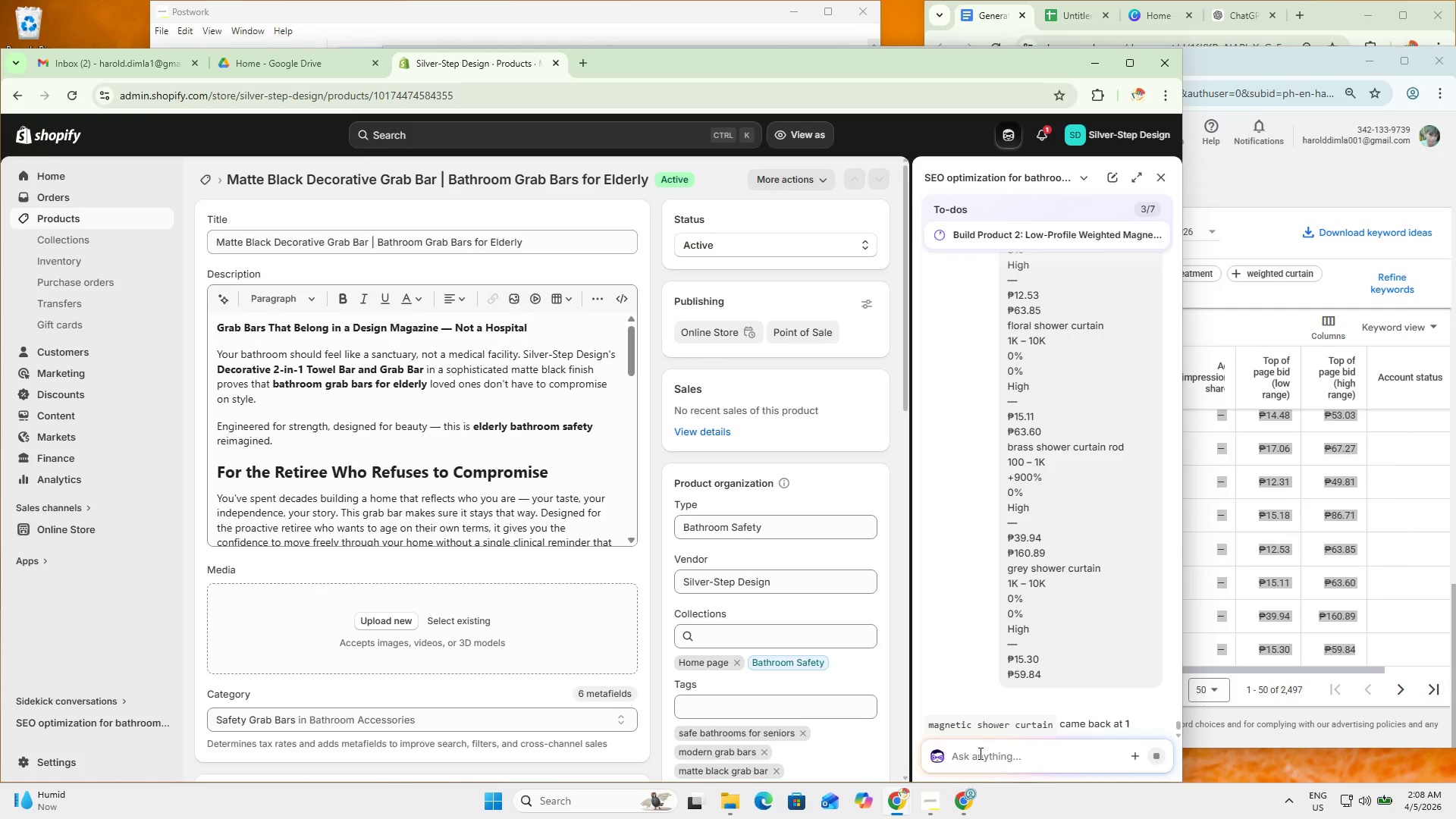 
wait(5.19)
 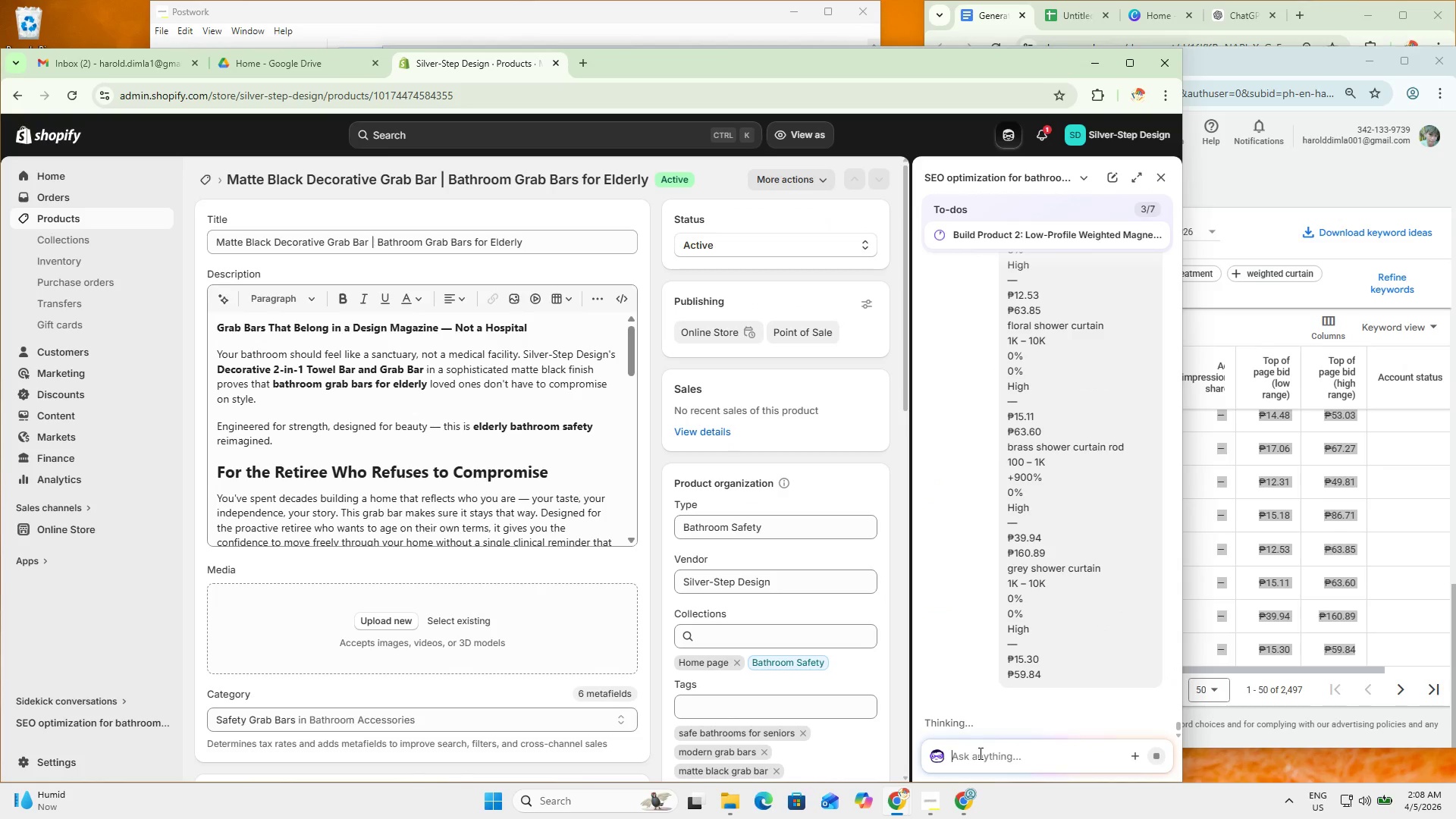 
scroll: coordinate [1095, 497], scroll_direction: down, amount: 6.0
 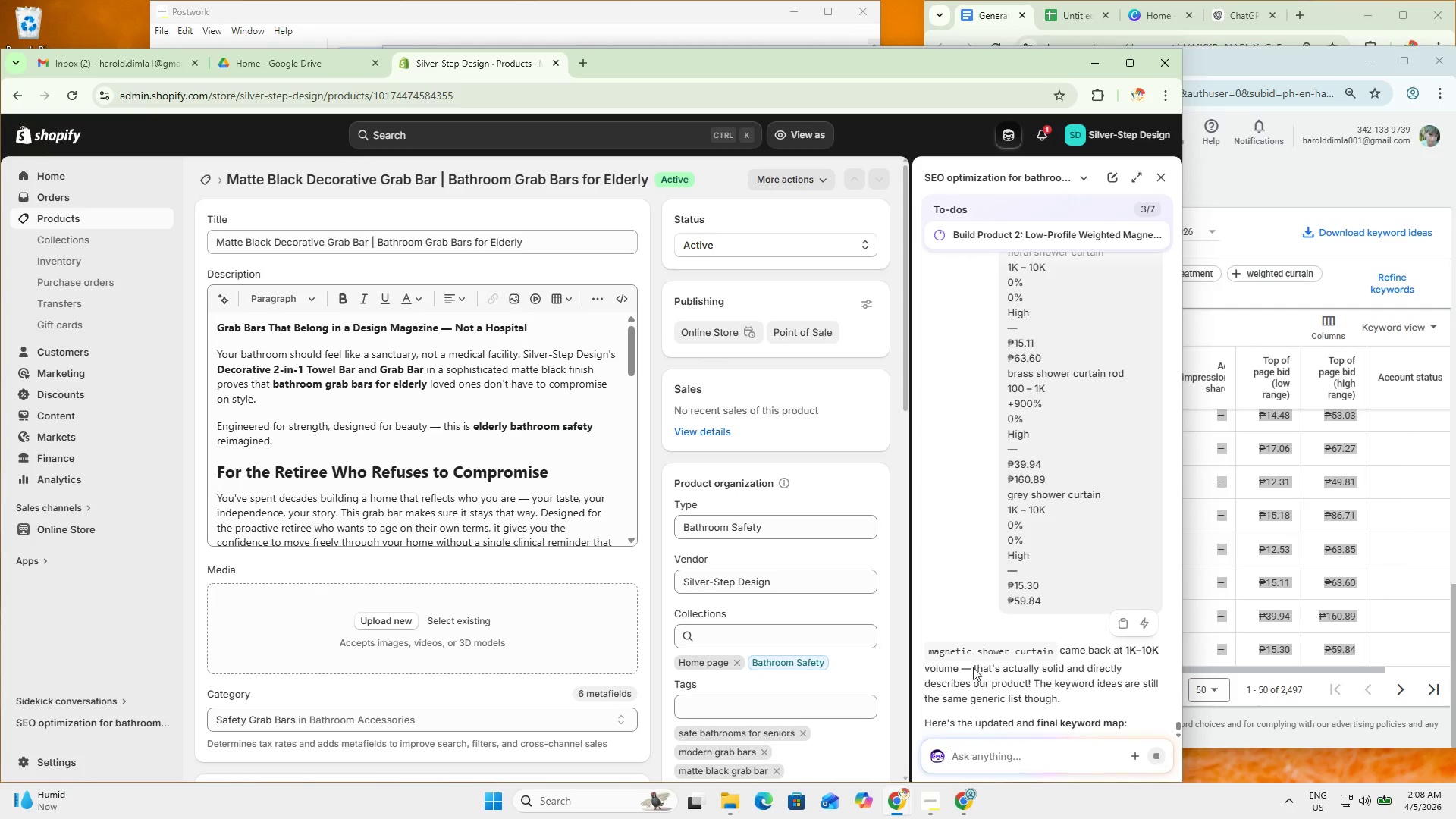 
left_click_drag(start_coordinate=[974, 673], to_coordinate=[1087, 682])
 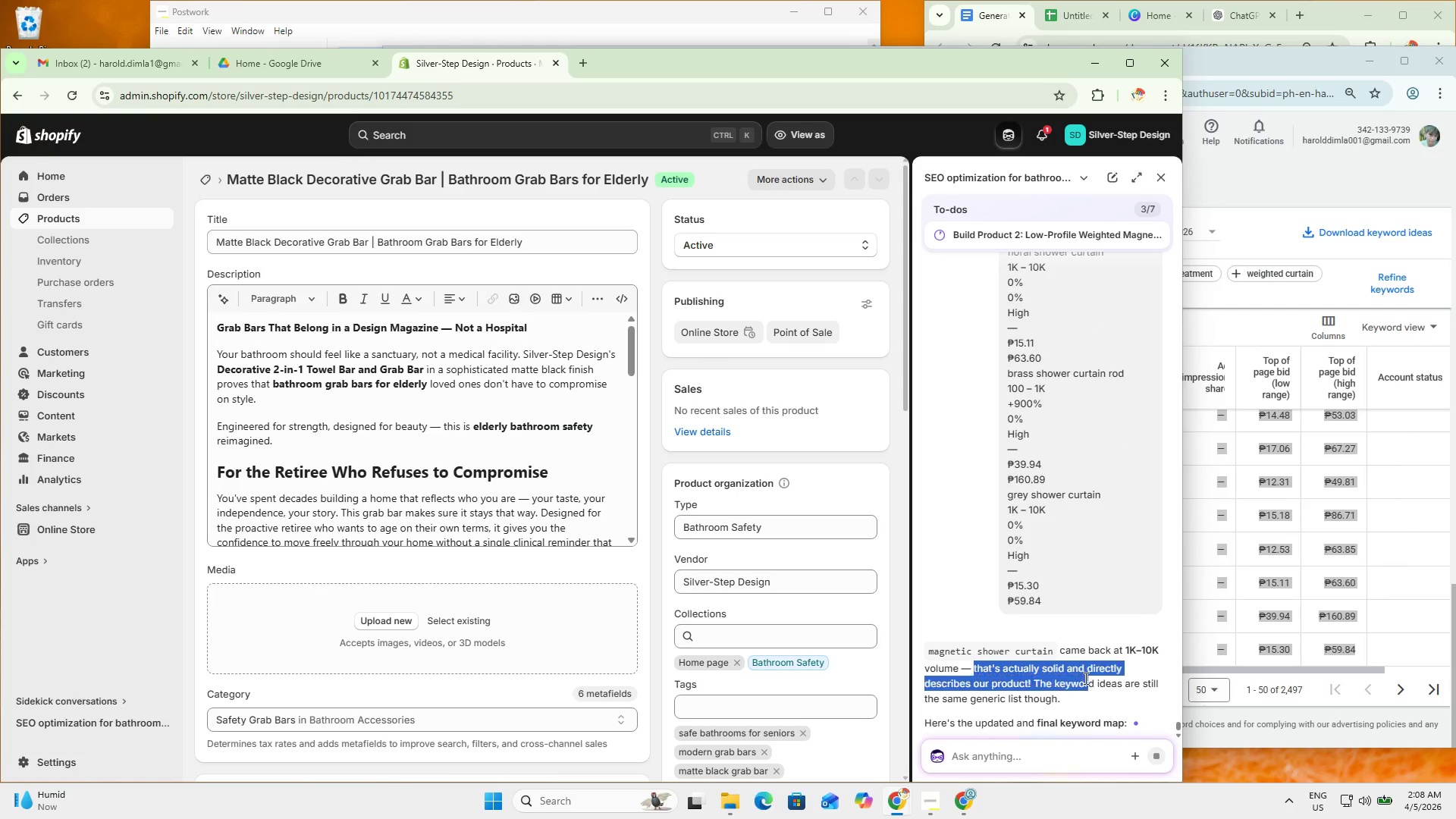 
left_click([1035, 752])
 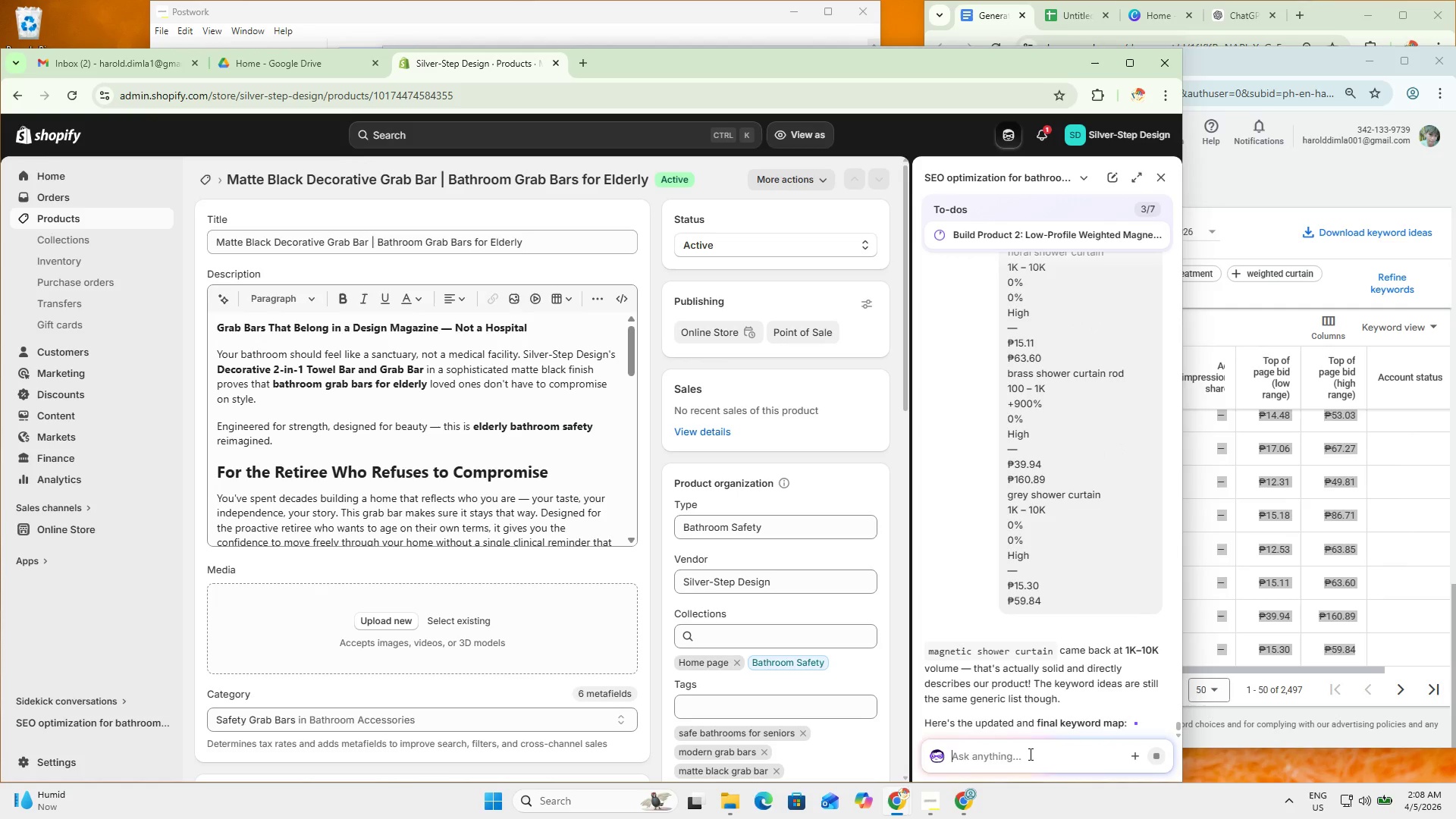 
scroll: coordinate [1058, 721], scroll_direction: down, amount: 4.0
 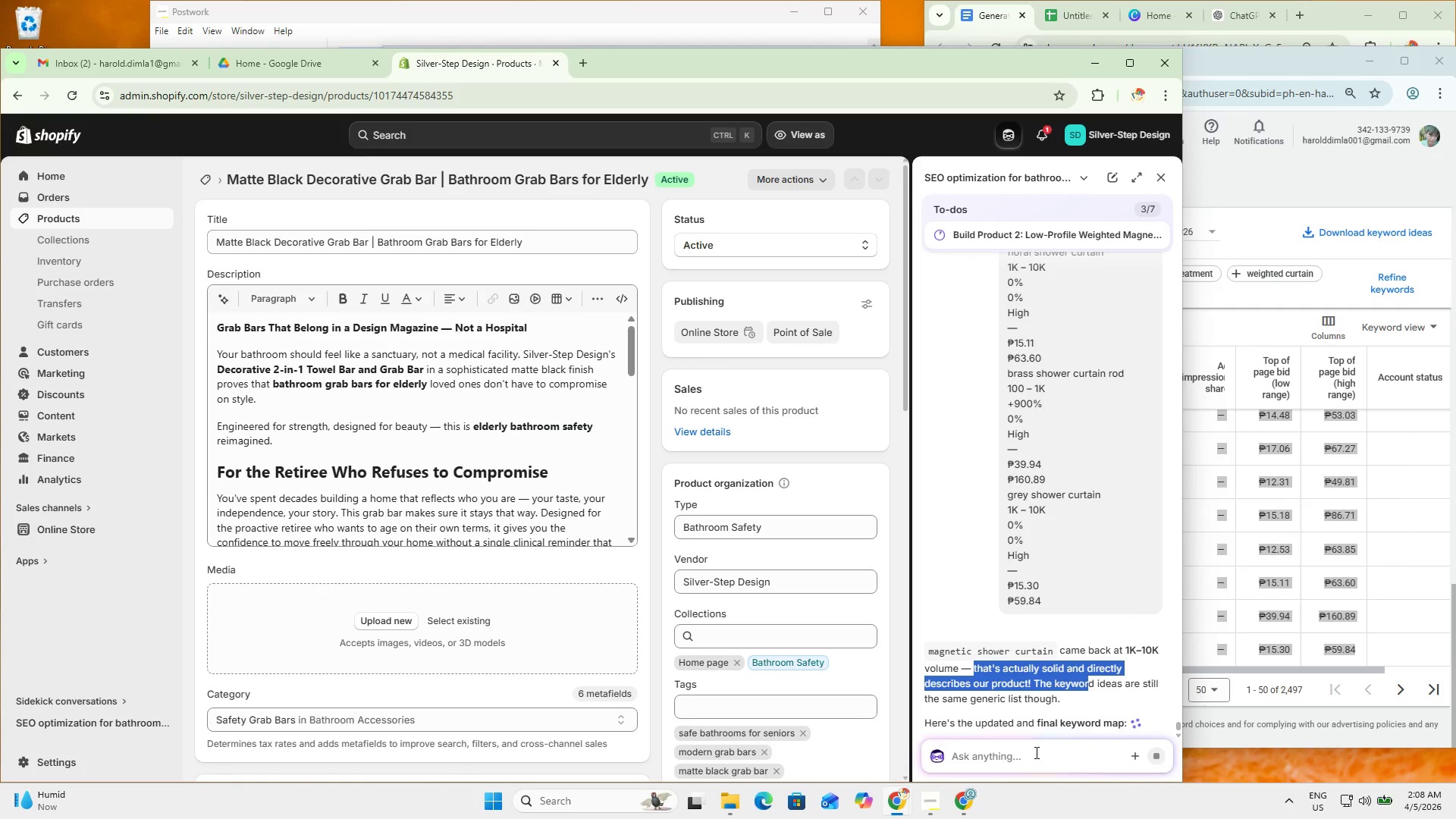 
type(true, that's great)
 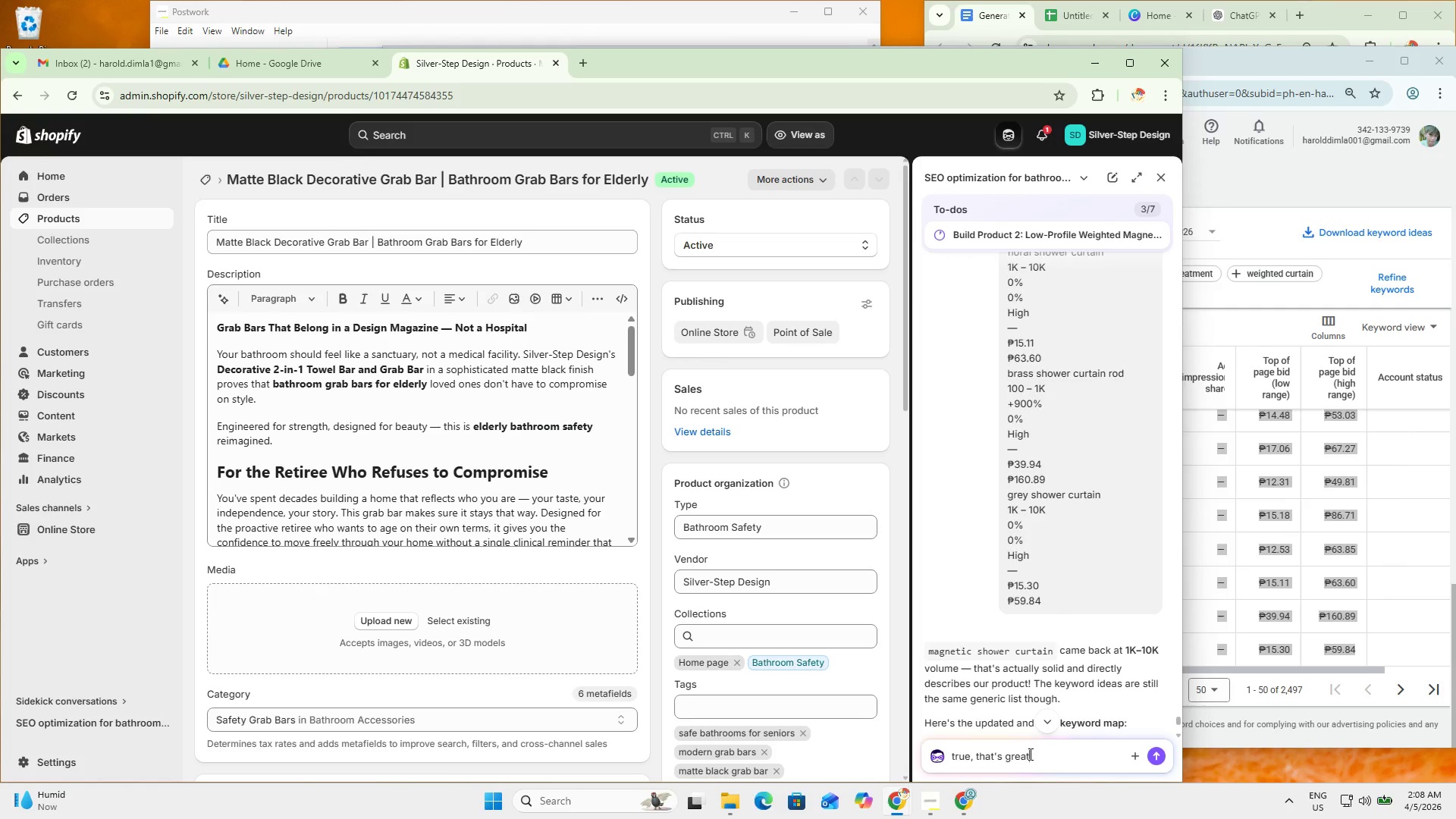 
scroll: coordinate [1111, 611], scroll_direction: down, amount: 14.0
 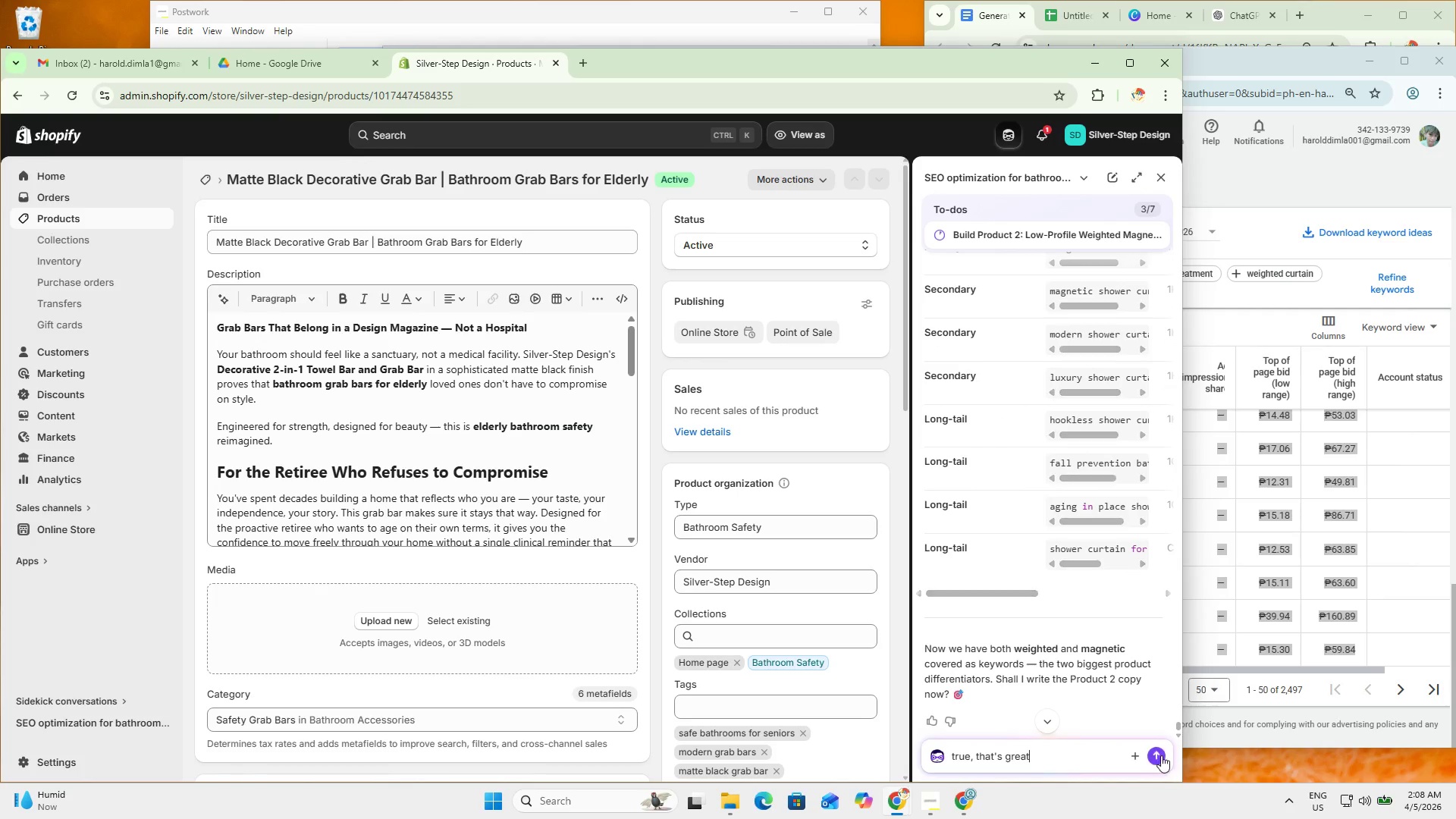 
left_click([1161, 754])
 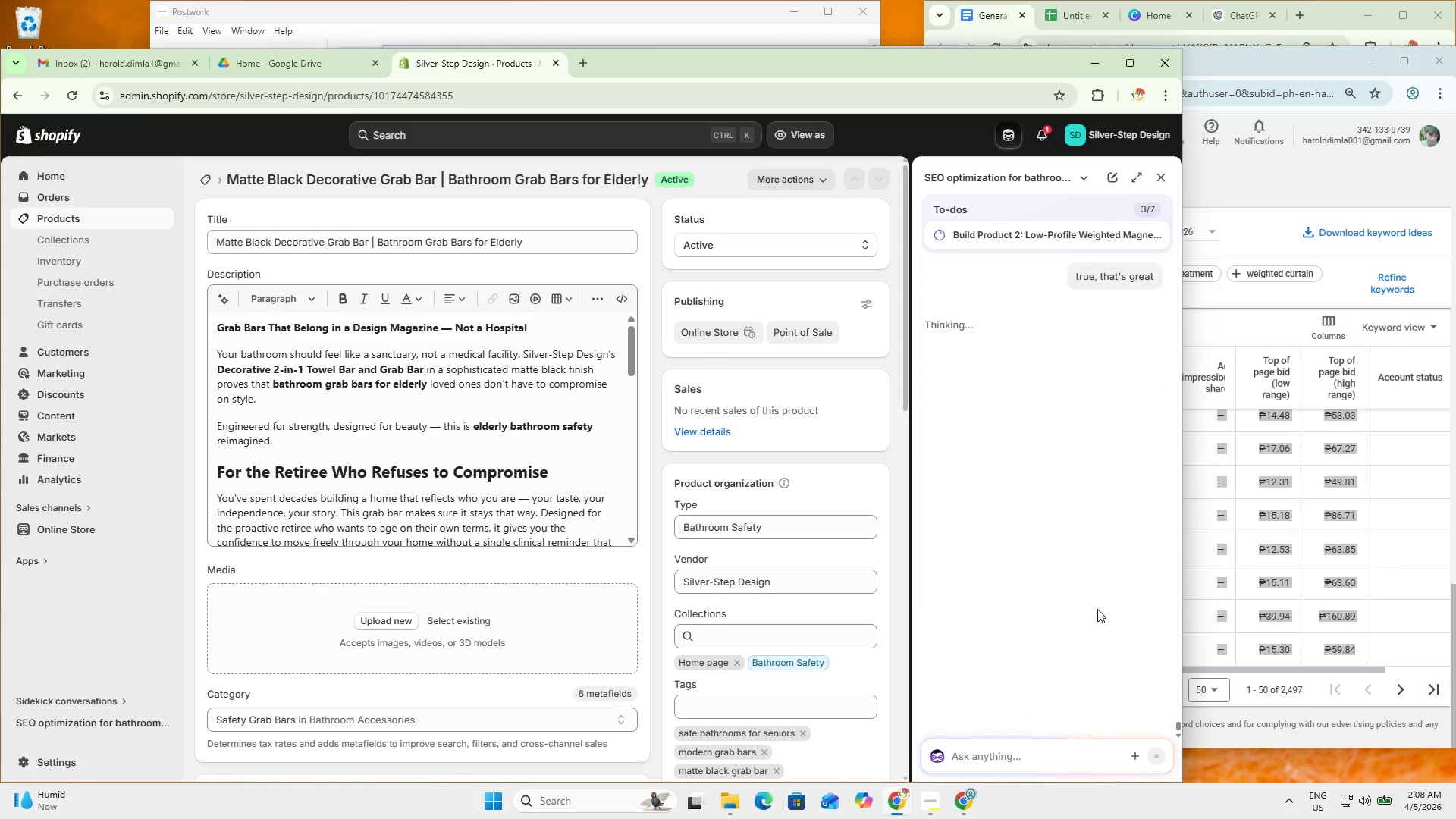 
scroll: coordinate [1012, 520], scroll_direction: up, amount: 7.0
 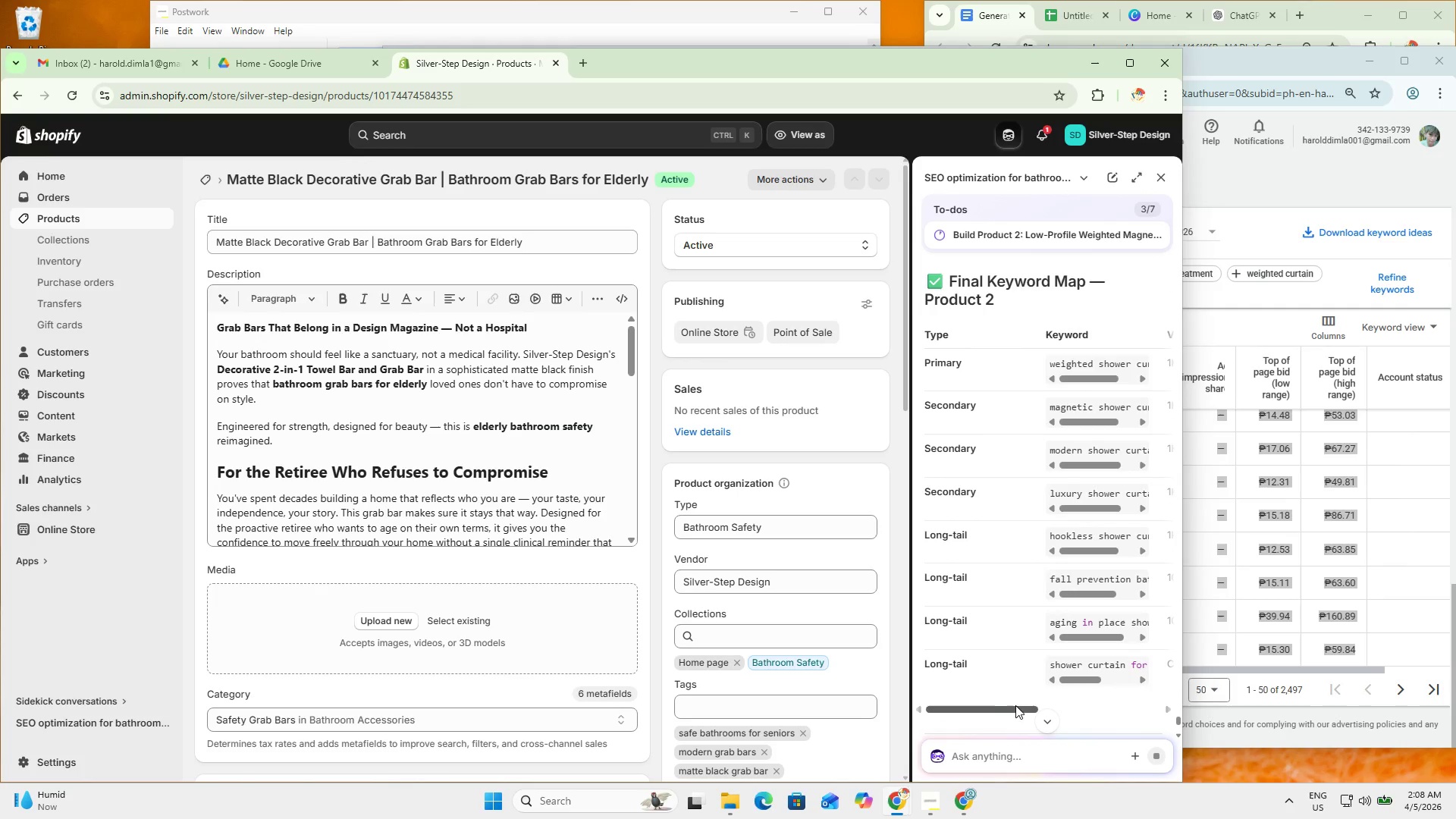 
left_click_drag(start_coordinate=[996, 708], to_coordinate=[1013, 711])
 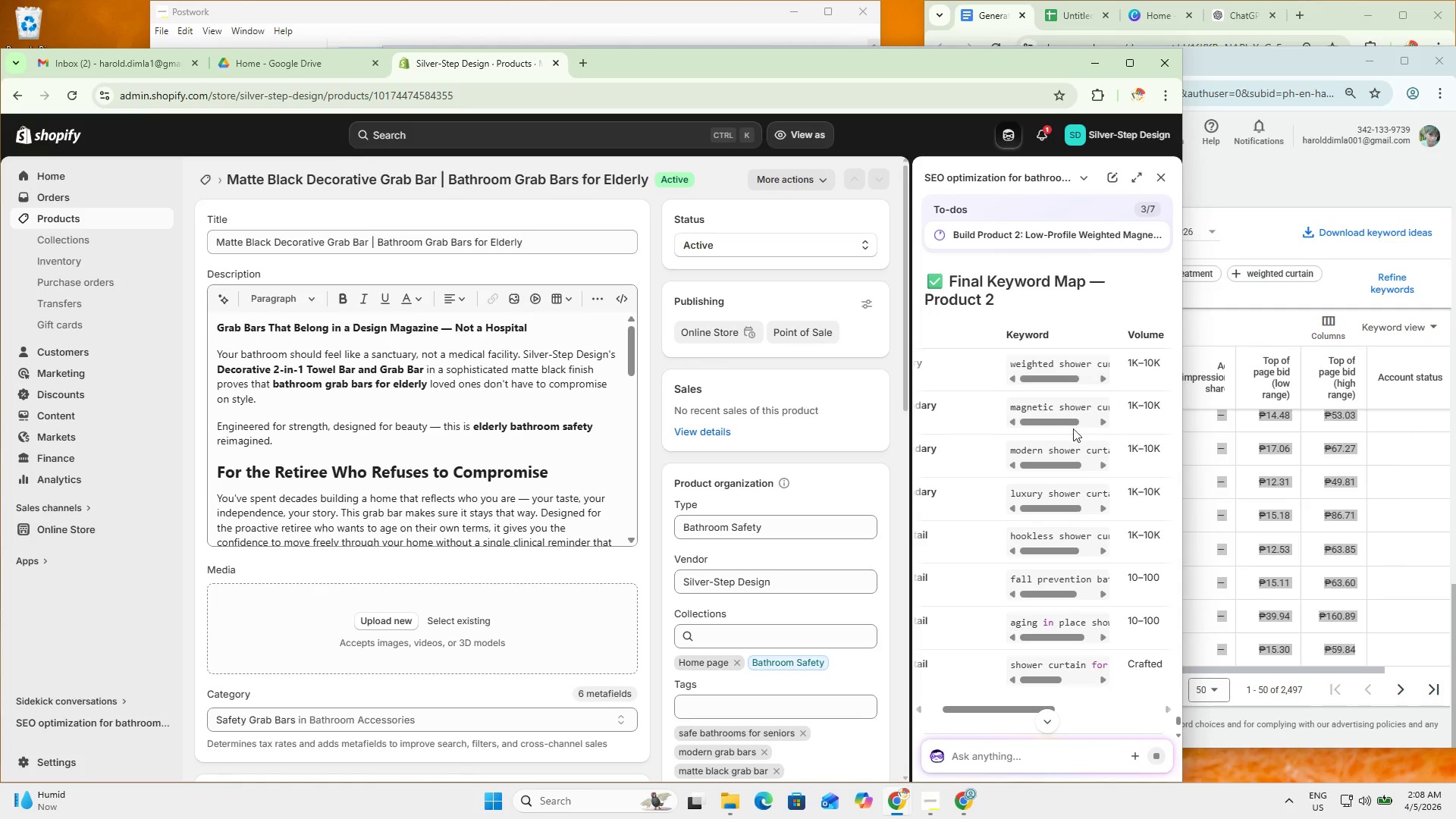 
left_click_drag(start_coordinate=[1053, 419], to_coordinate=[1015, 418])
 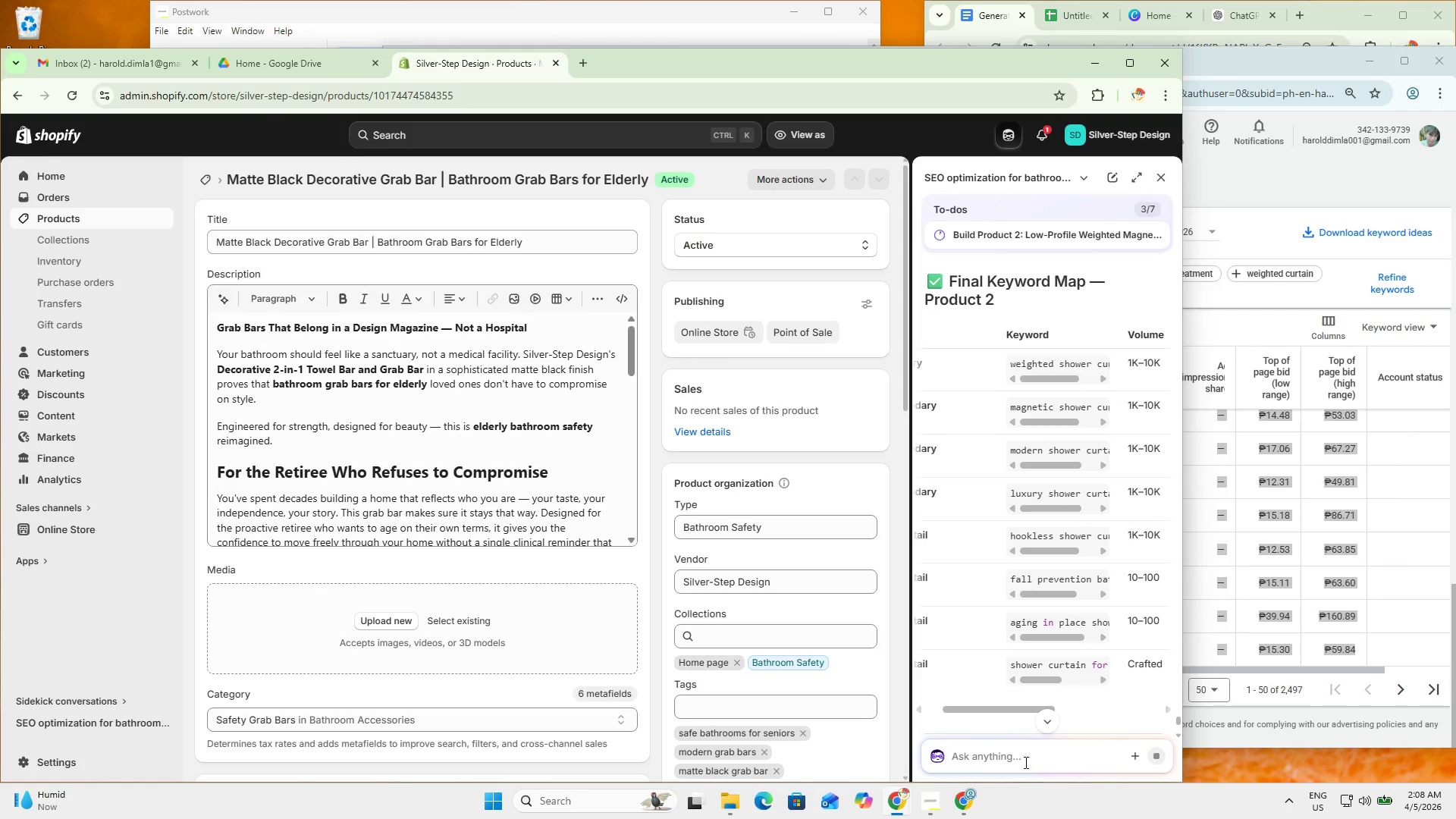 
double_click([1025, 762])
 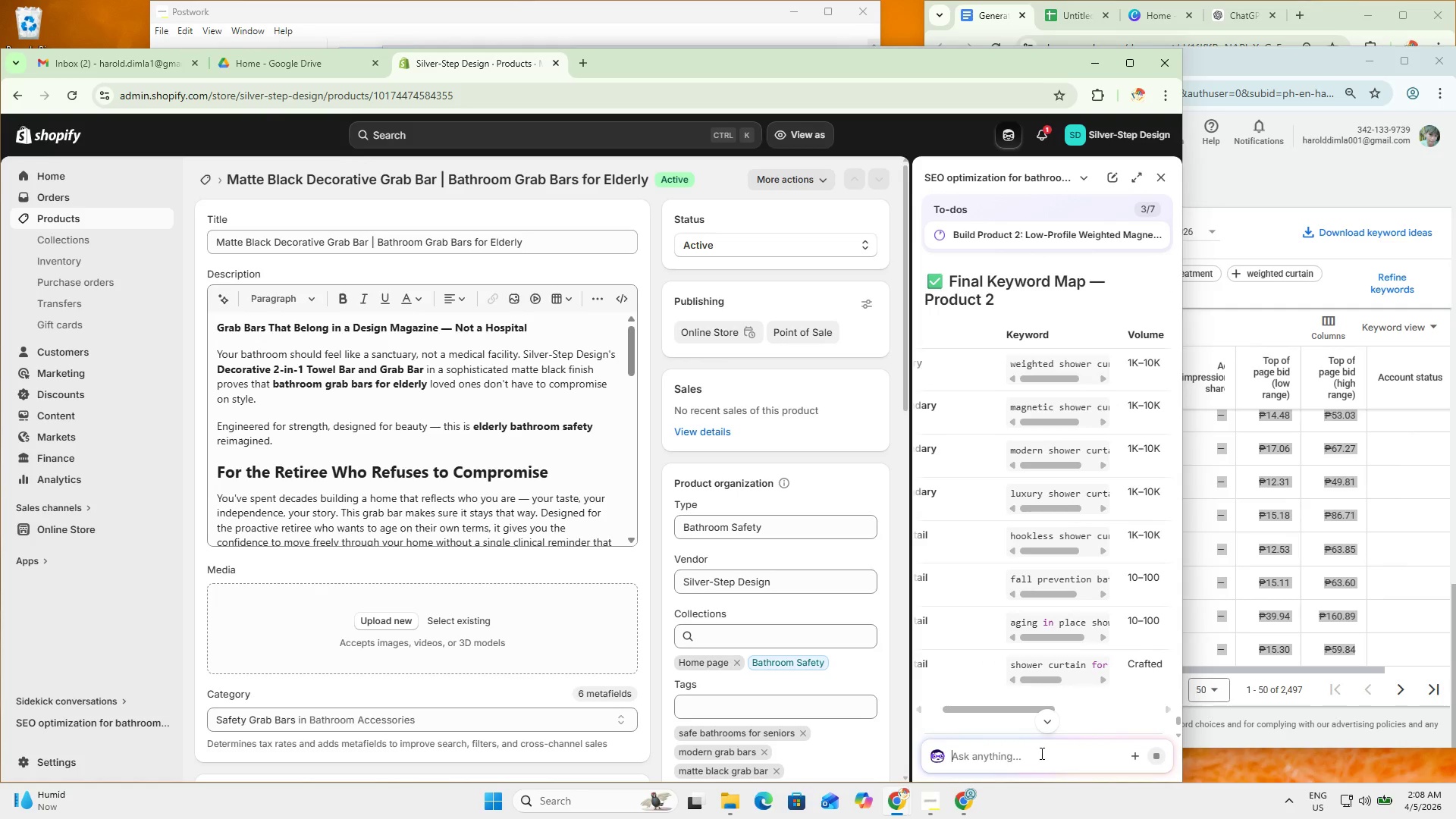 
type(shall we amke the amgnetic as primary what d u think)
 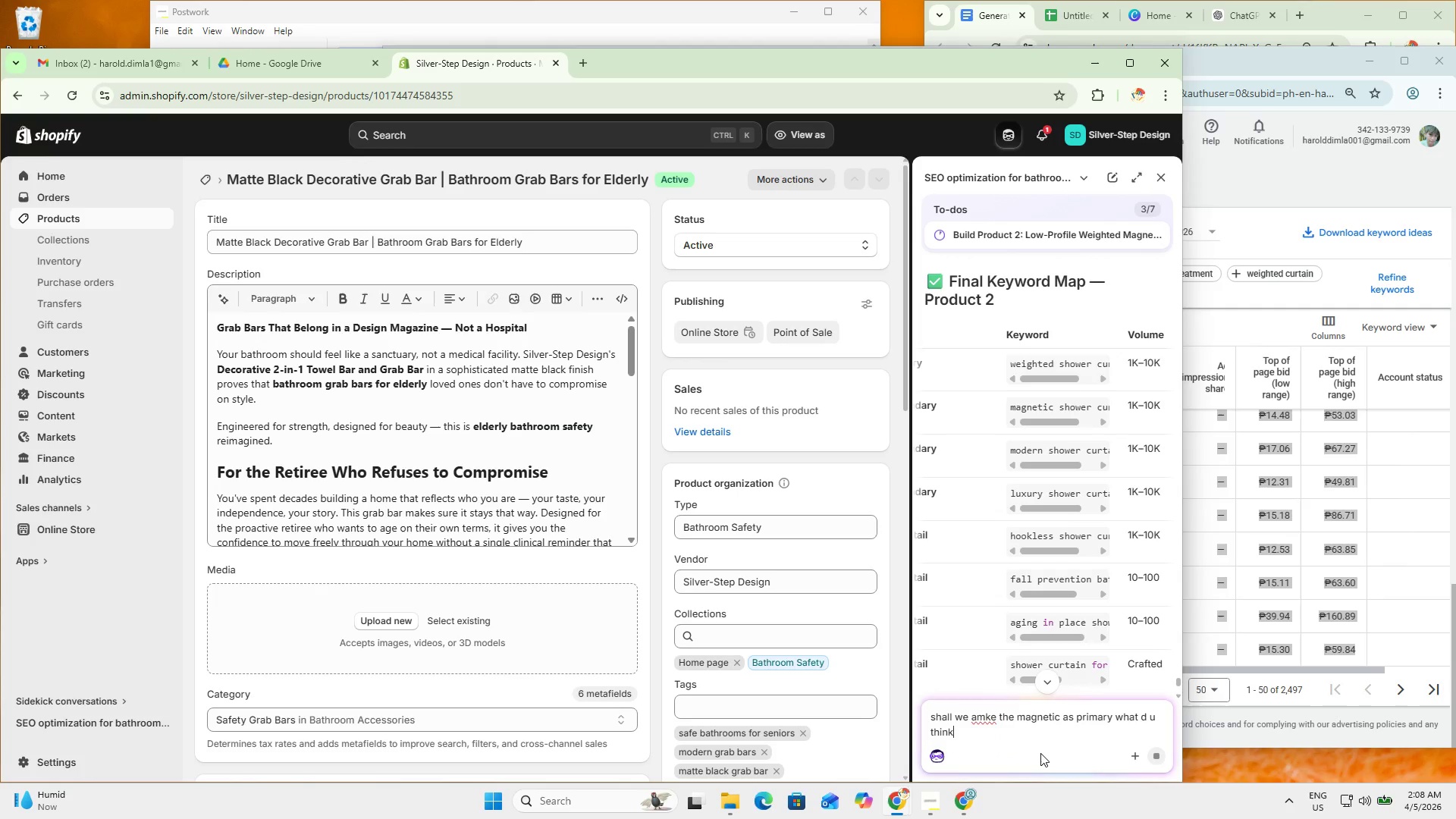 
key(Enter)
 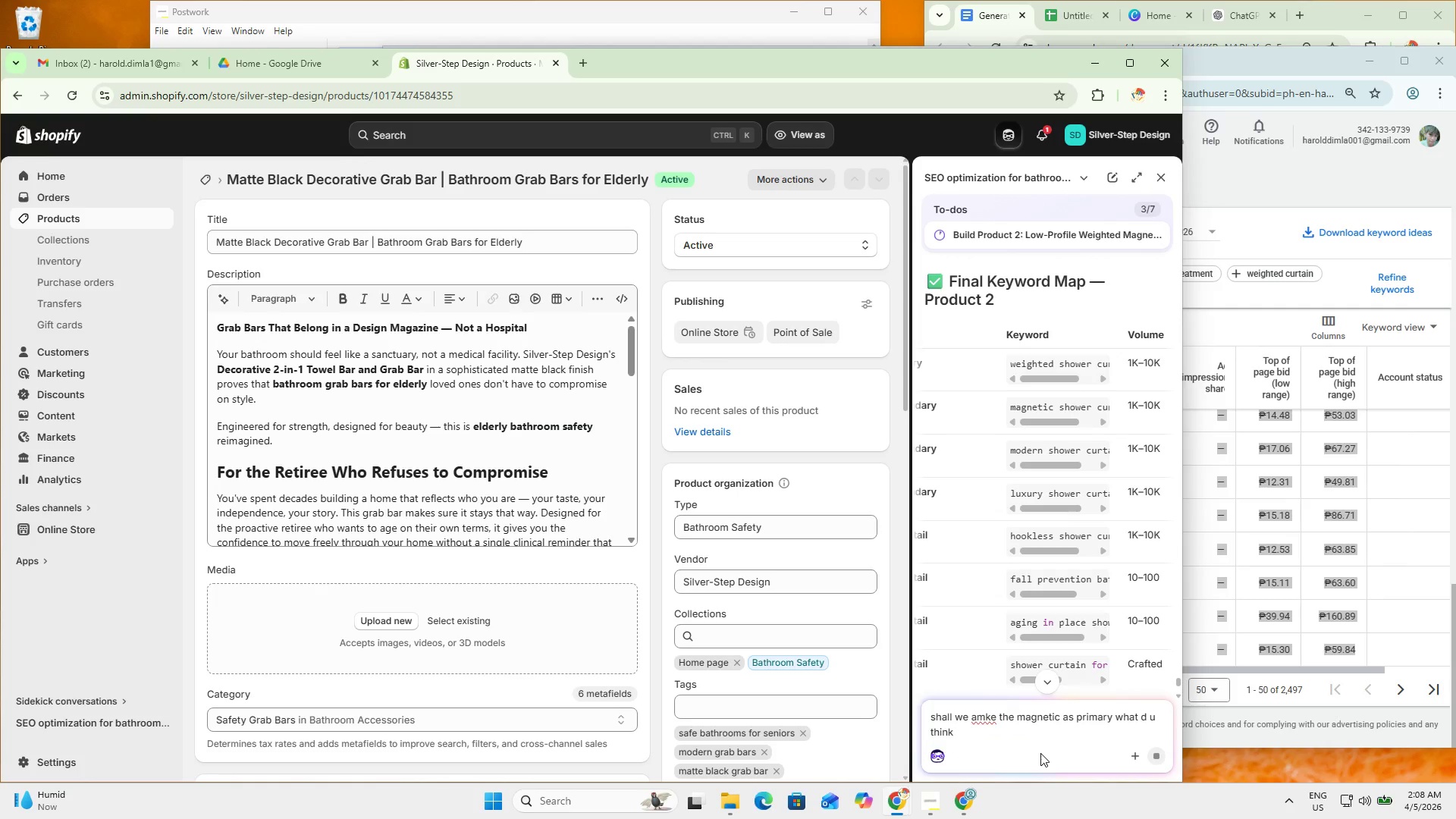 
scroll: coordinate [1110, 633], scroll_direction: down, amount: 13.0
 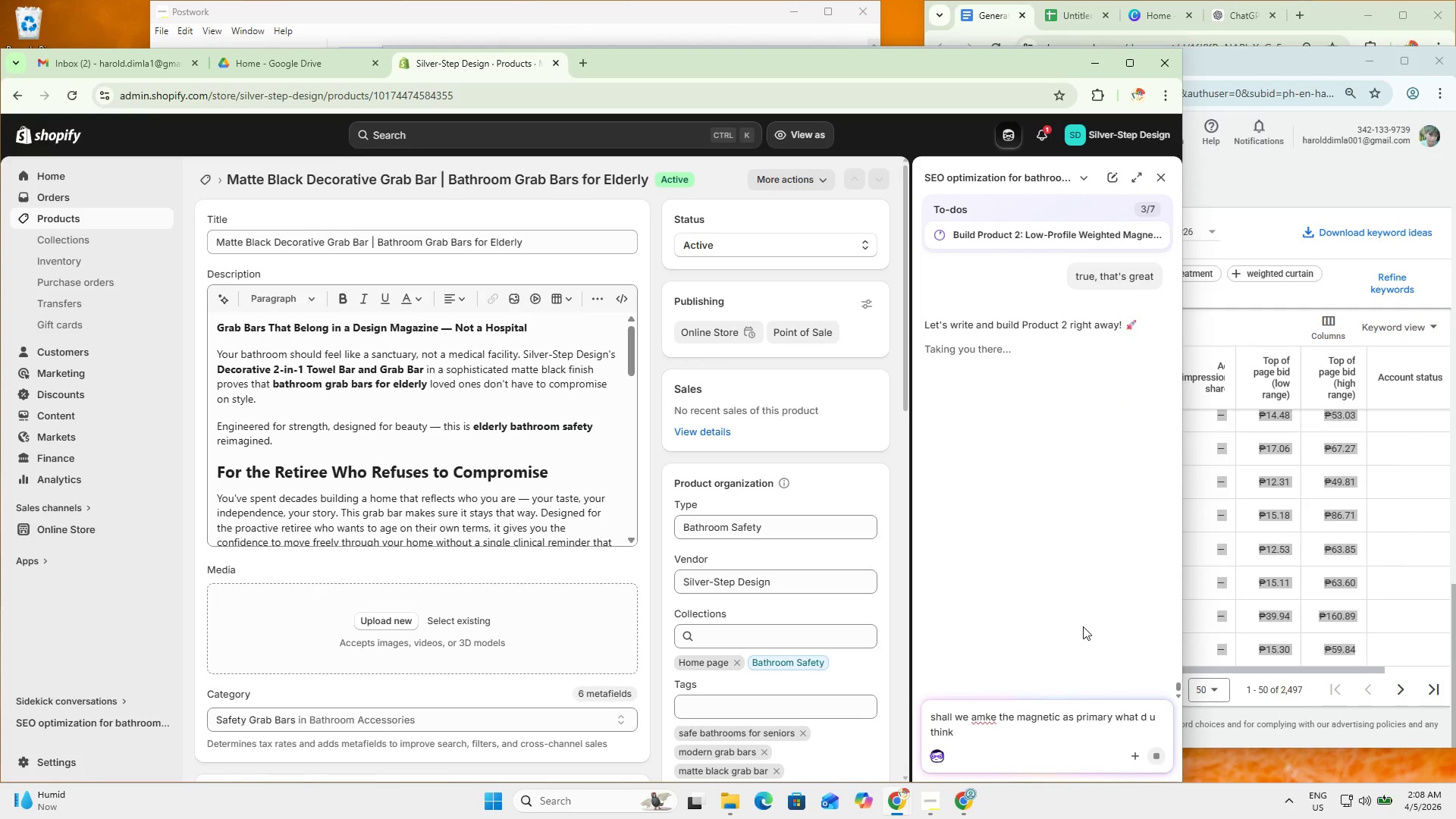 
scroll: coordinate [1086, 627], scroll_direction: none, amount: 0.0
 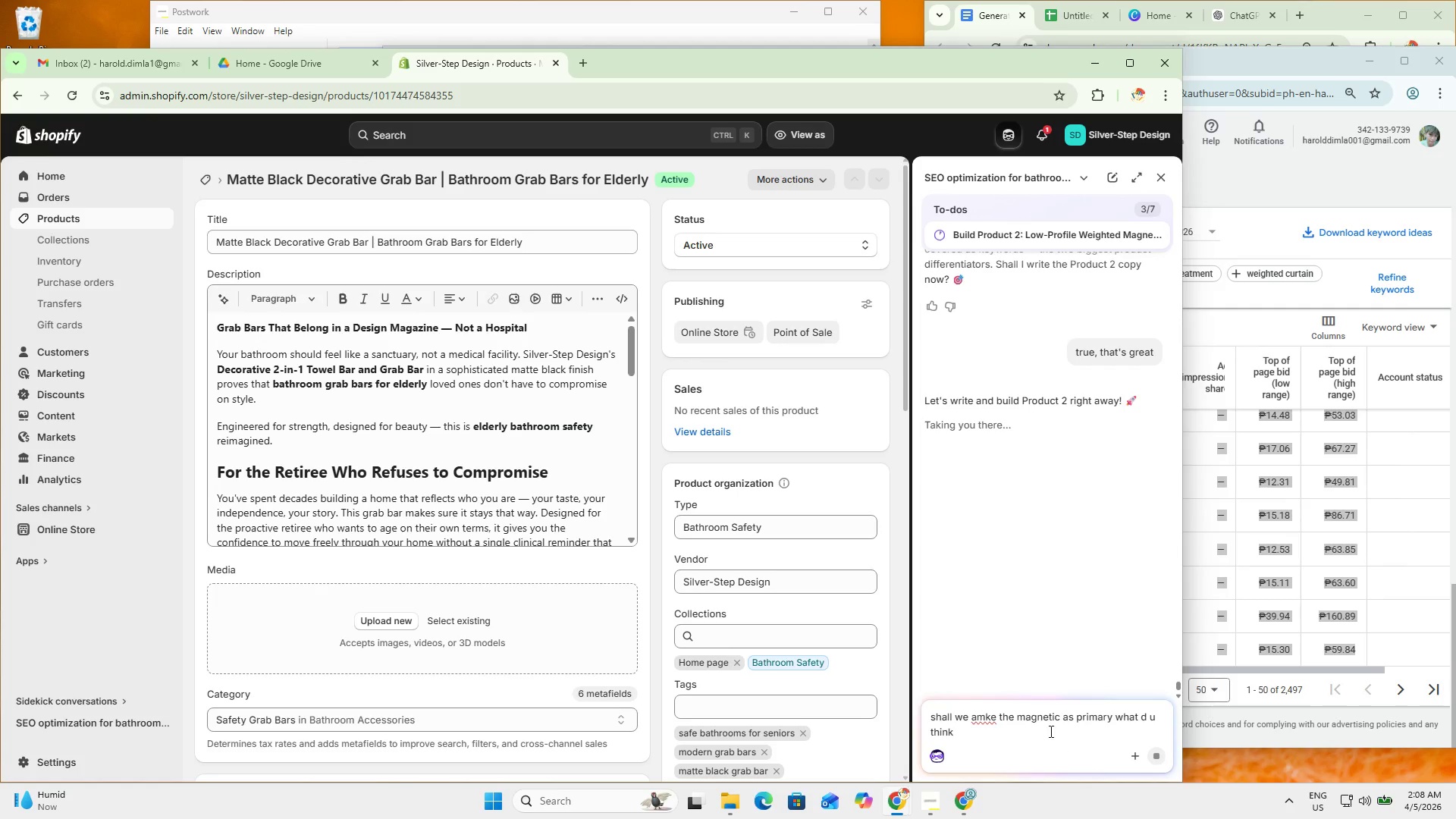 
left_click([1013, 732])
 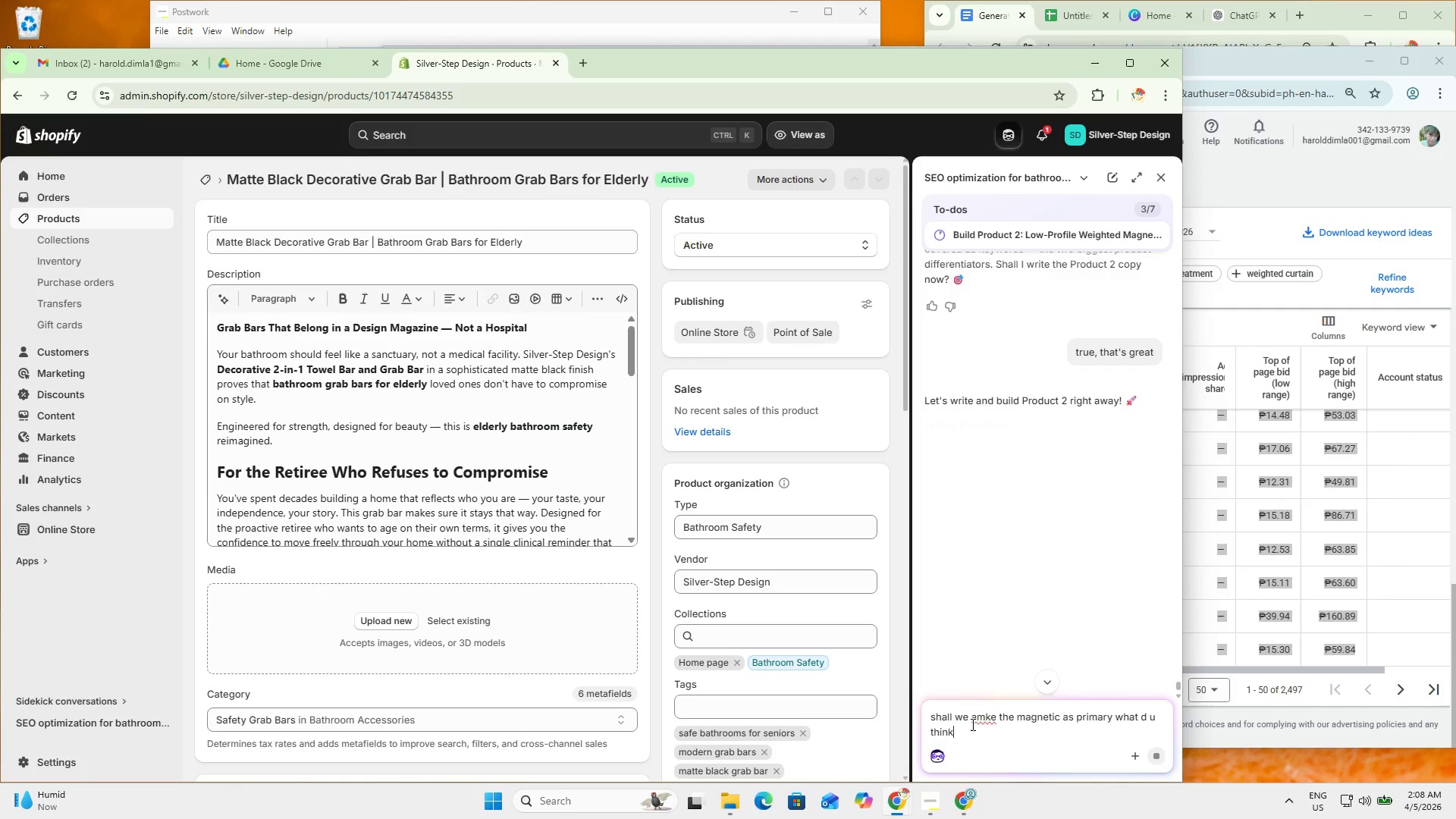 
right_click([976, 724])
 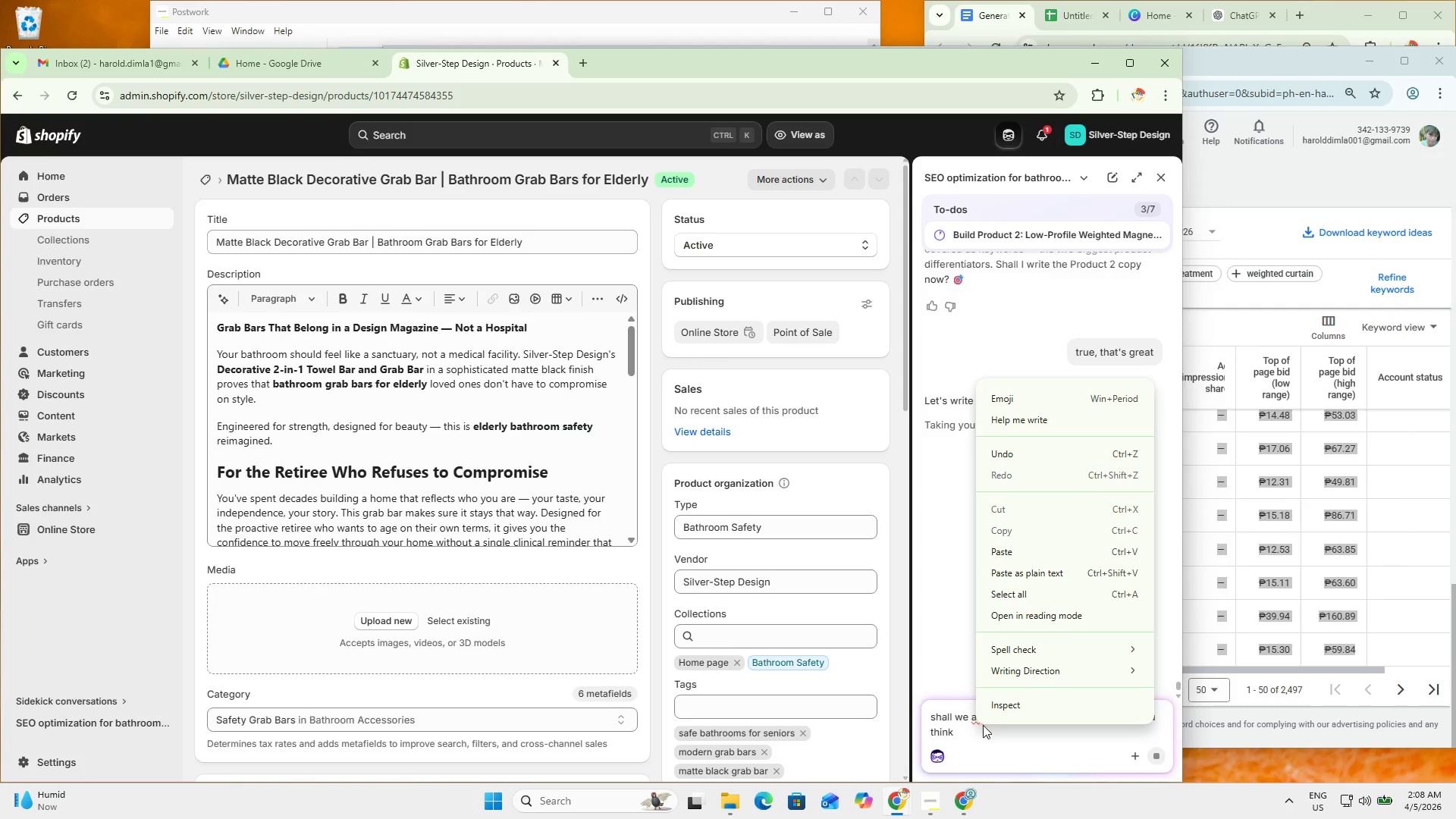 
left_click([1025, 742])
 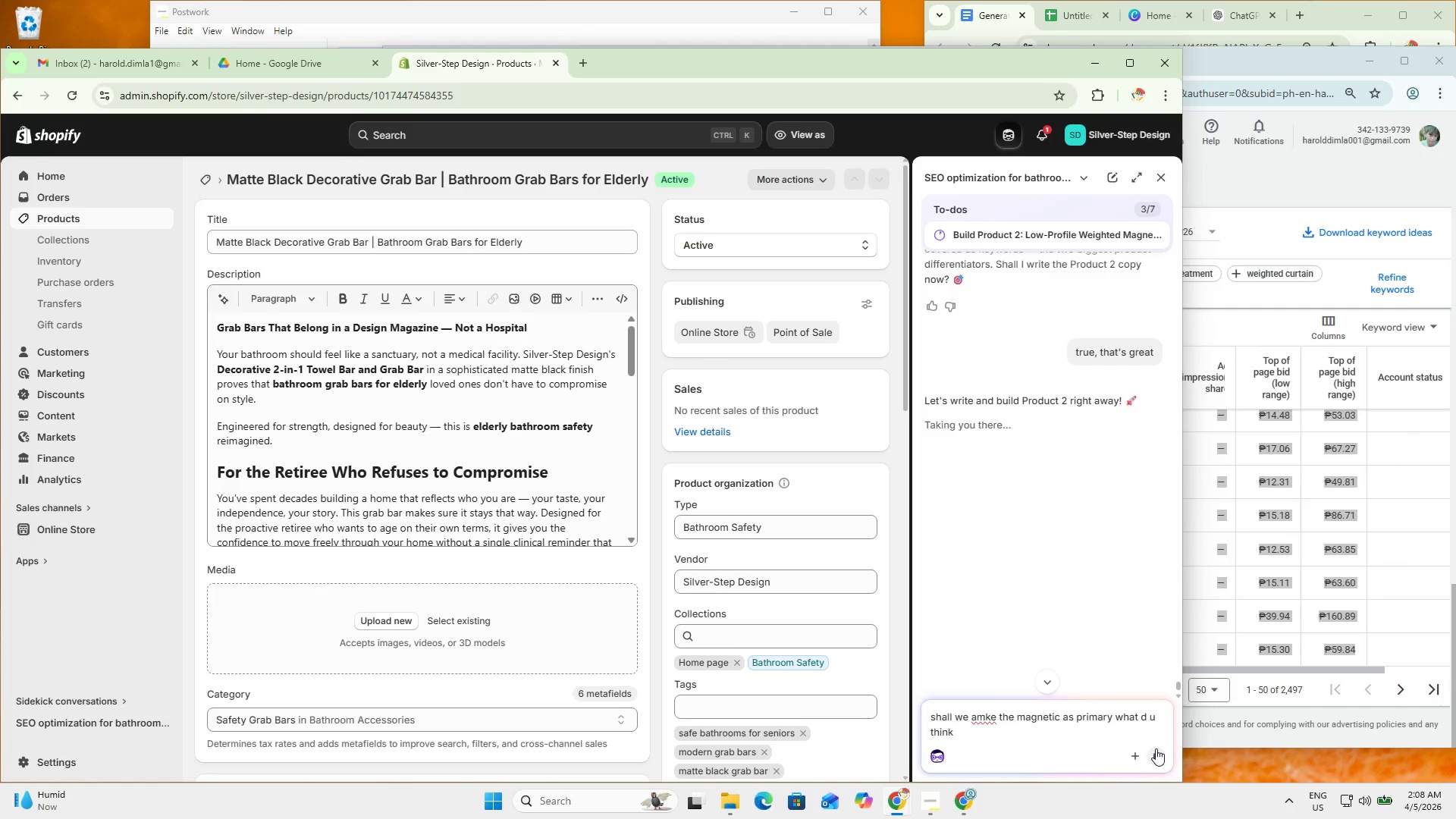 
left_click([1158, 754])
 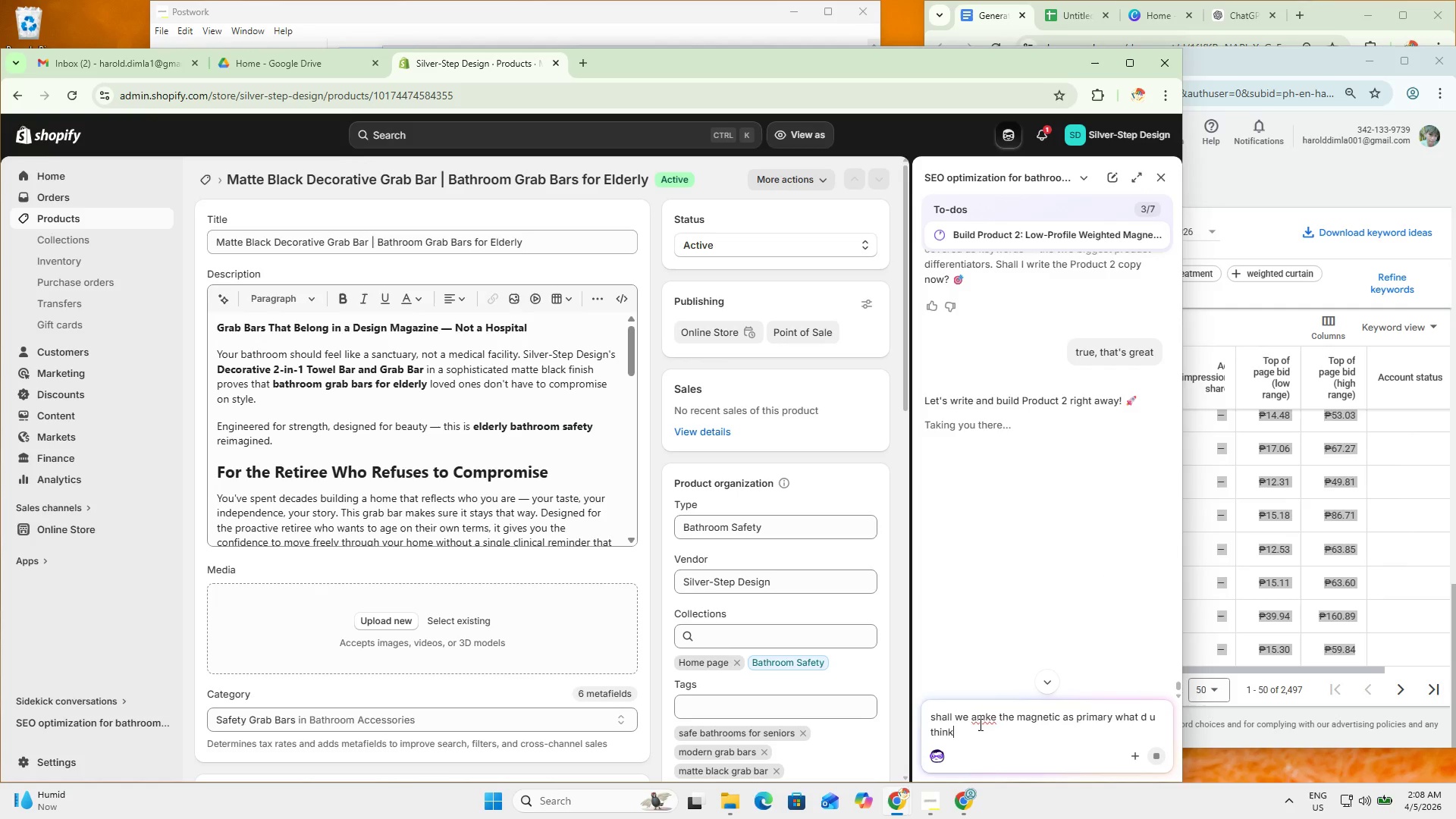 
right_click([993, 712])
 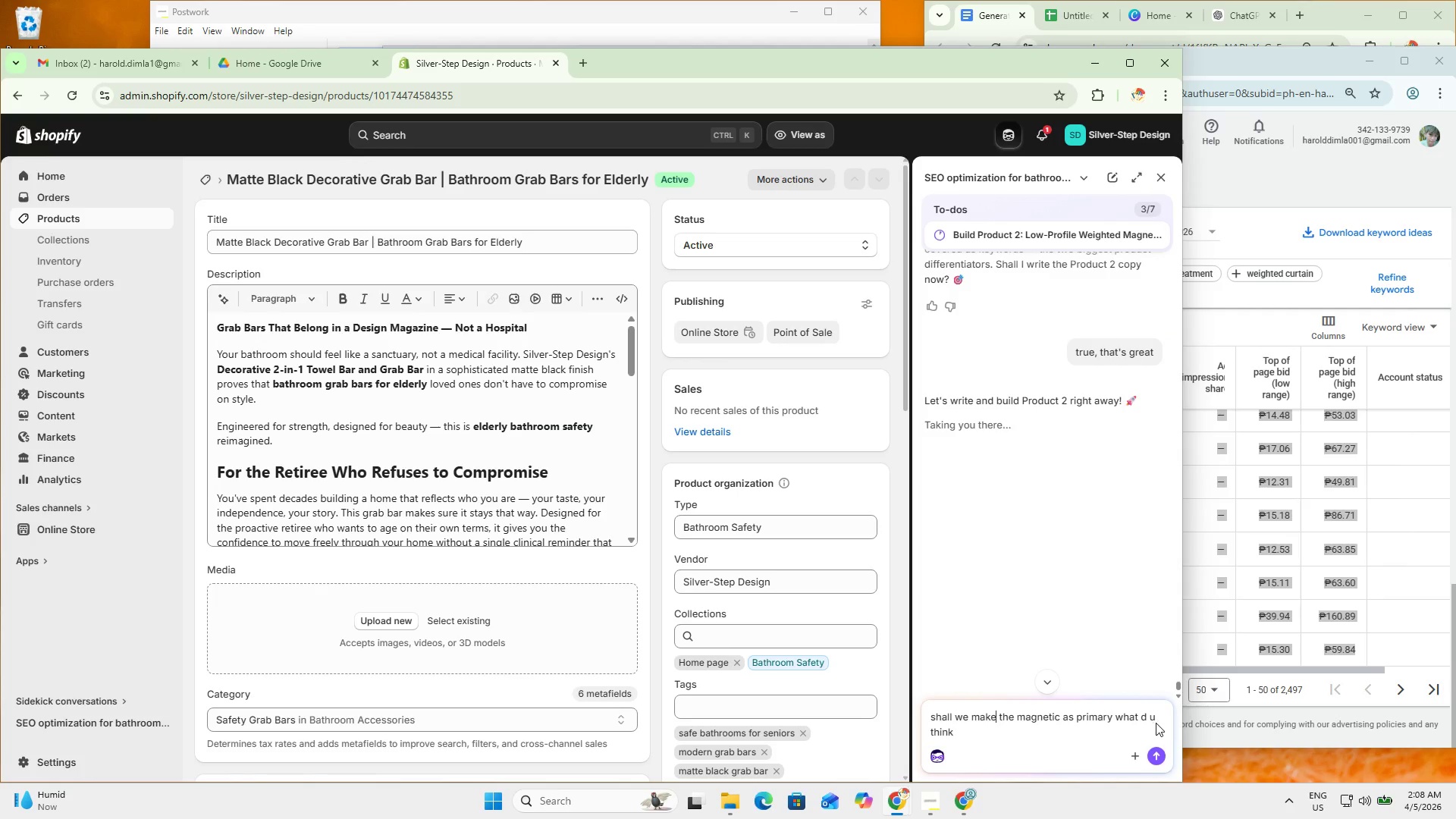 
left_click([1153, 758])
 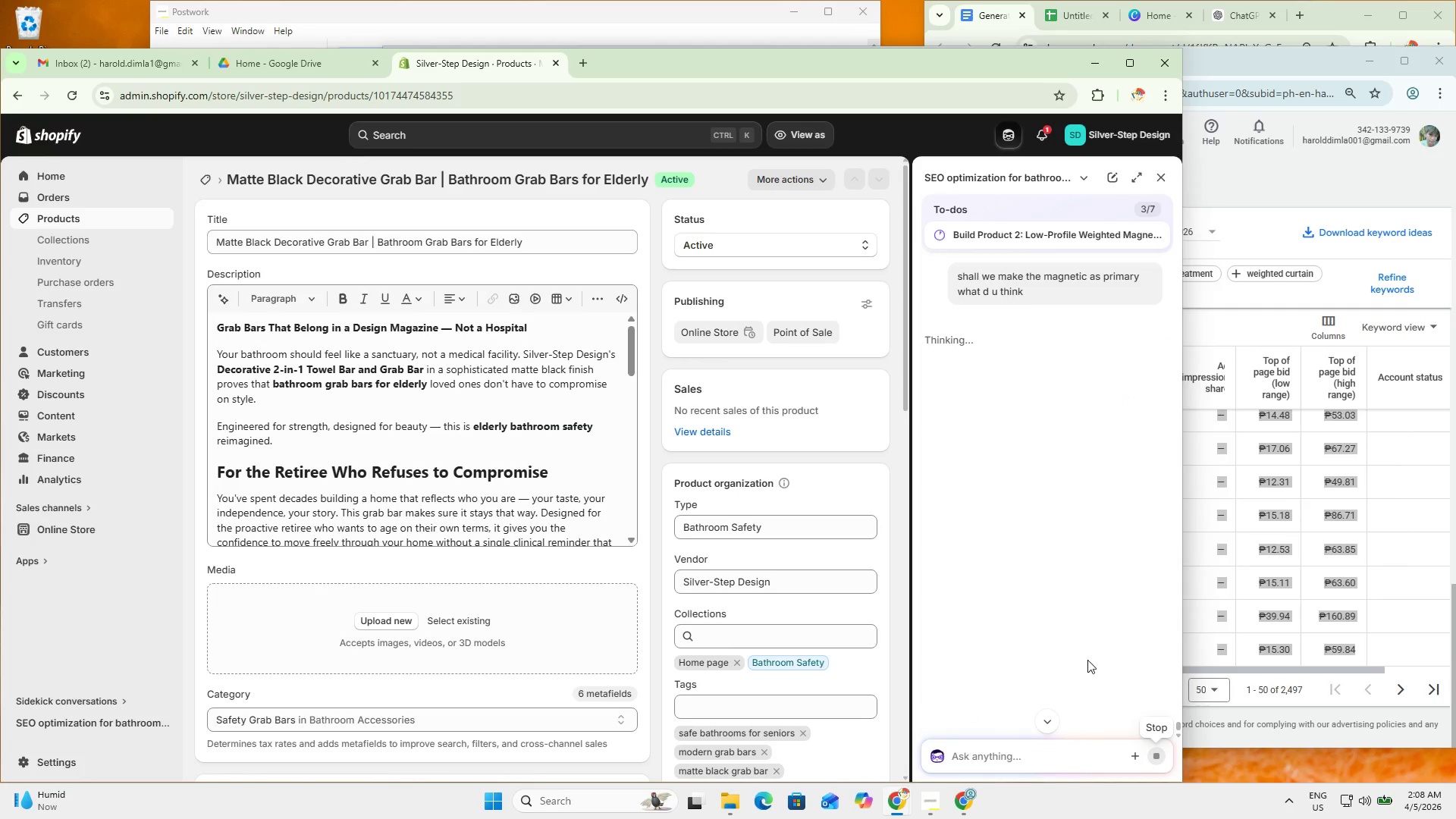 
scroll: coordinate [1054, 623], scroll_direction: up, amount: 2.0
 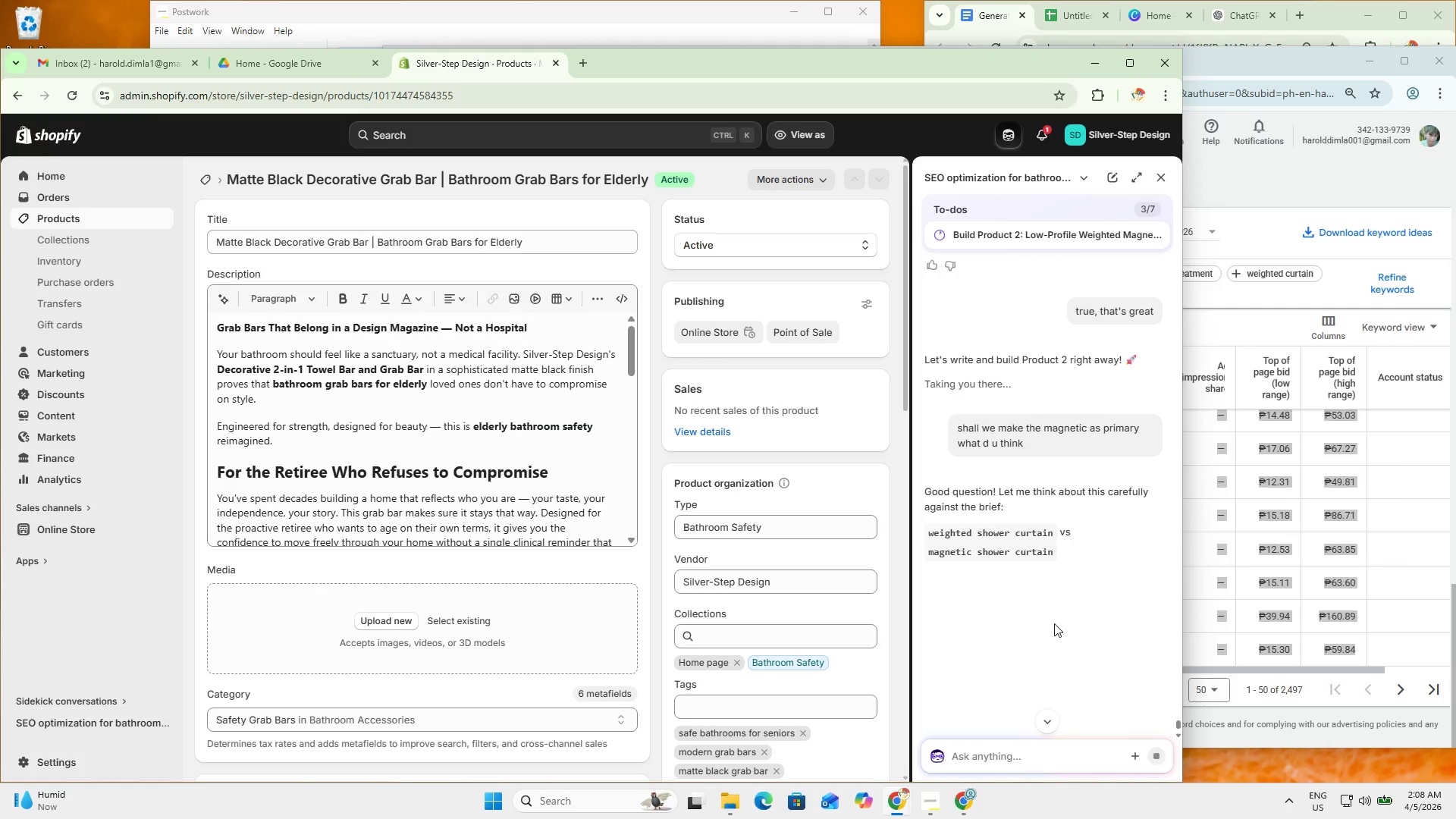 
scroll: coordinate [1033, 651], scroll_direction: down, amount: 8.0
 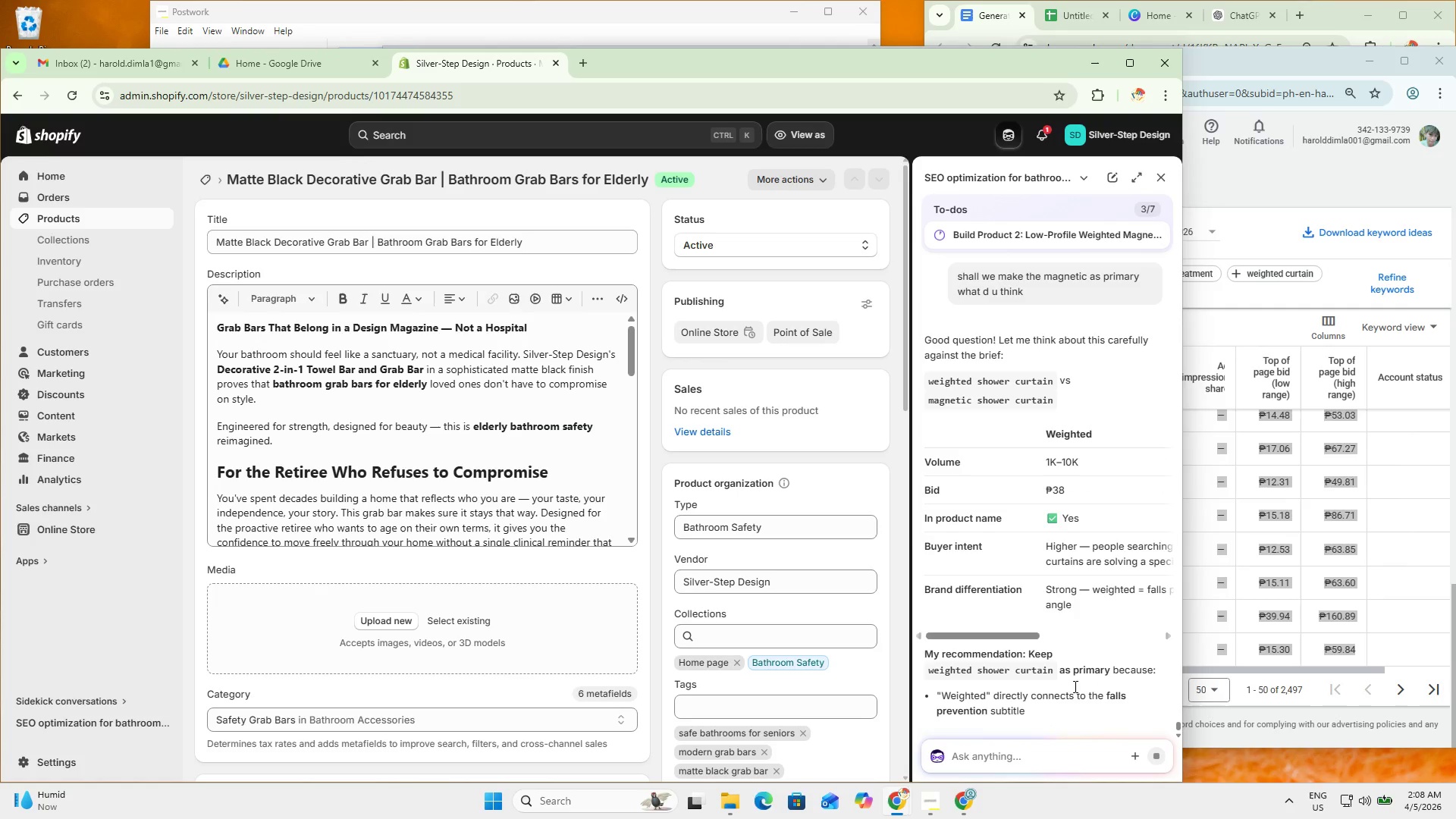 
left_click([1059, 752])
 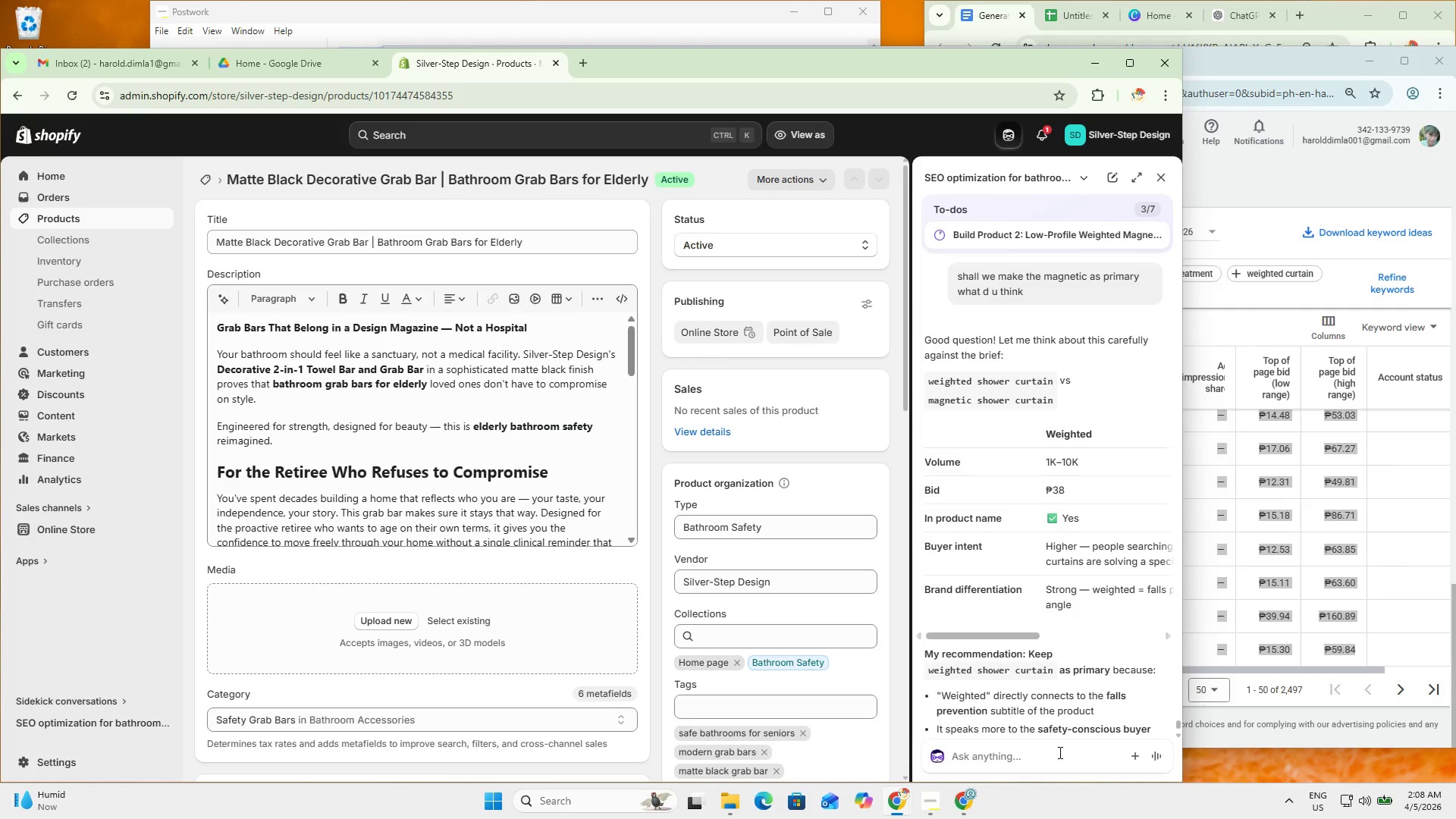 
scroll: coordinate [1068, 701], scroll_direction: down, amount: 7.0
 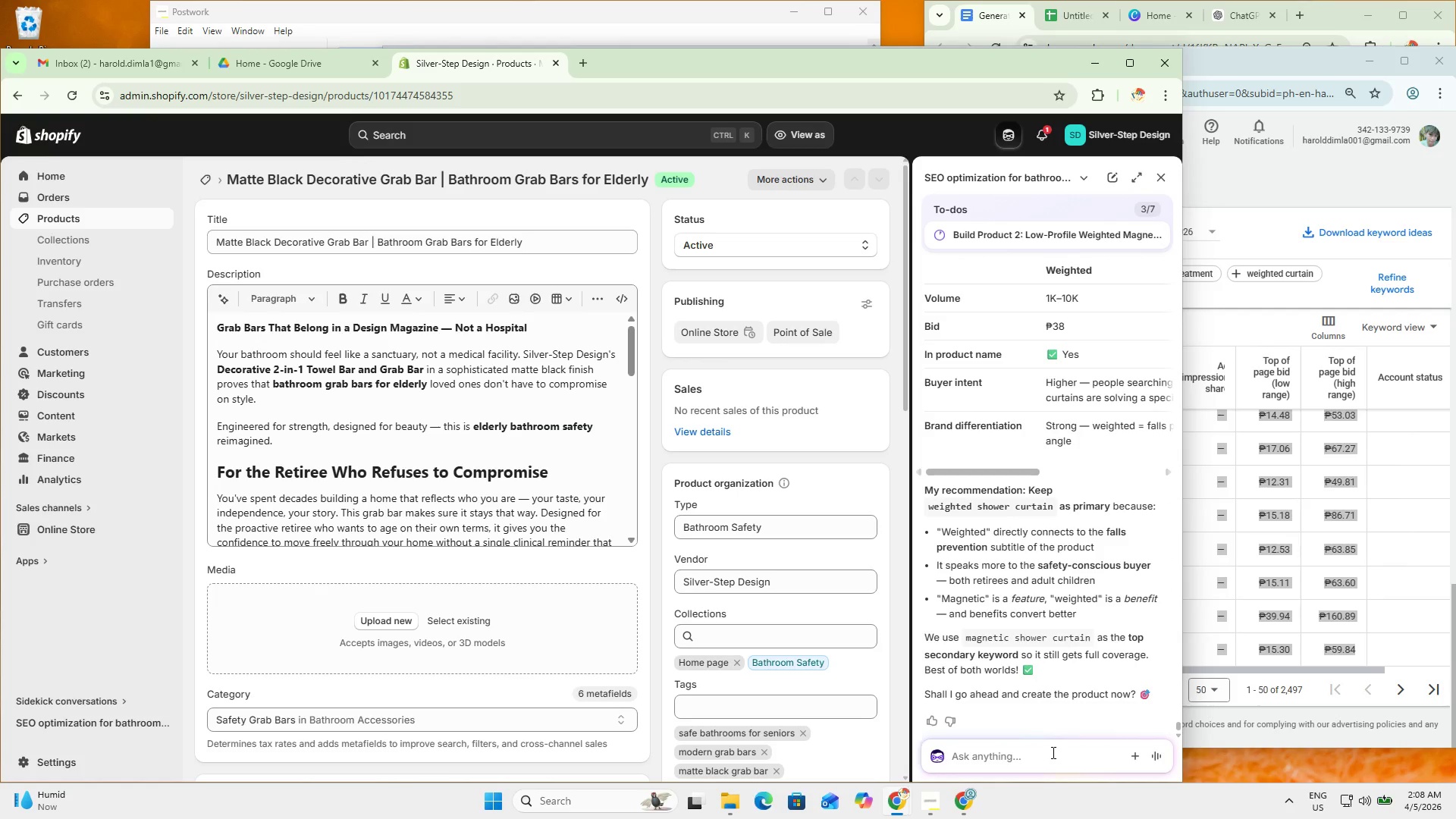 
type(sun)
key(Backspace)
key(Backspace)
type(ound good let's create product 2)
 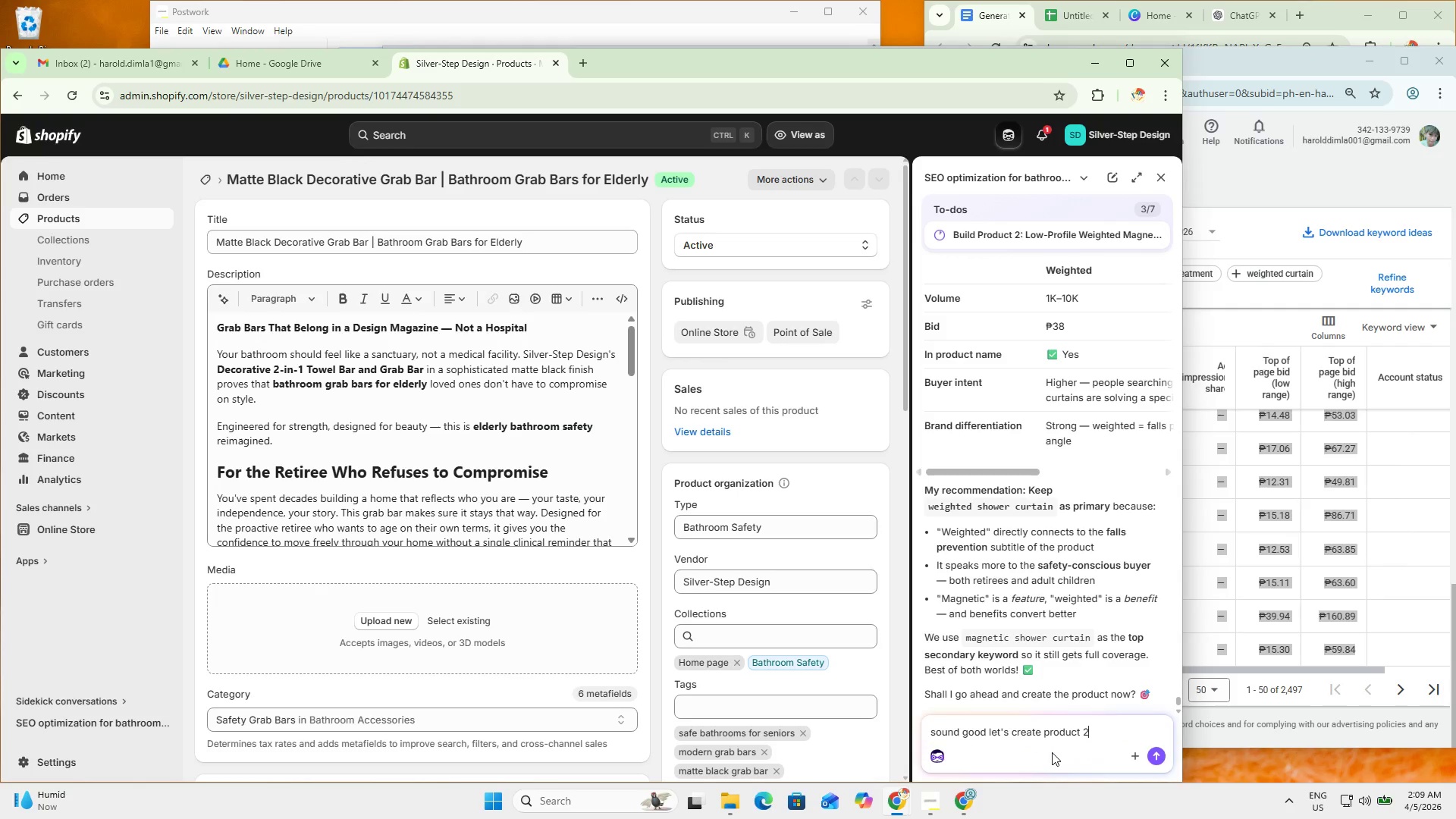 
key(Enter)
 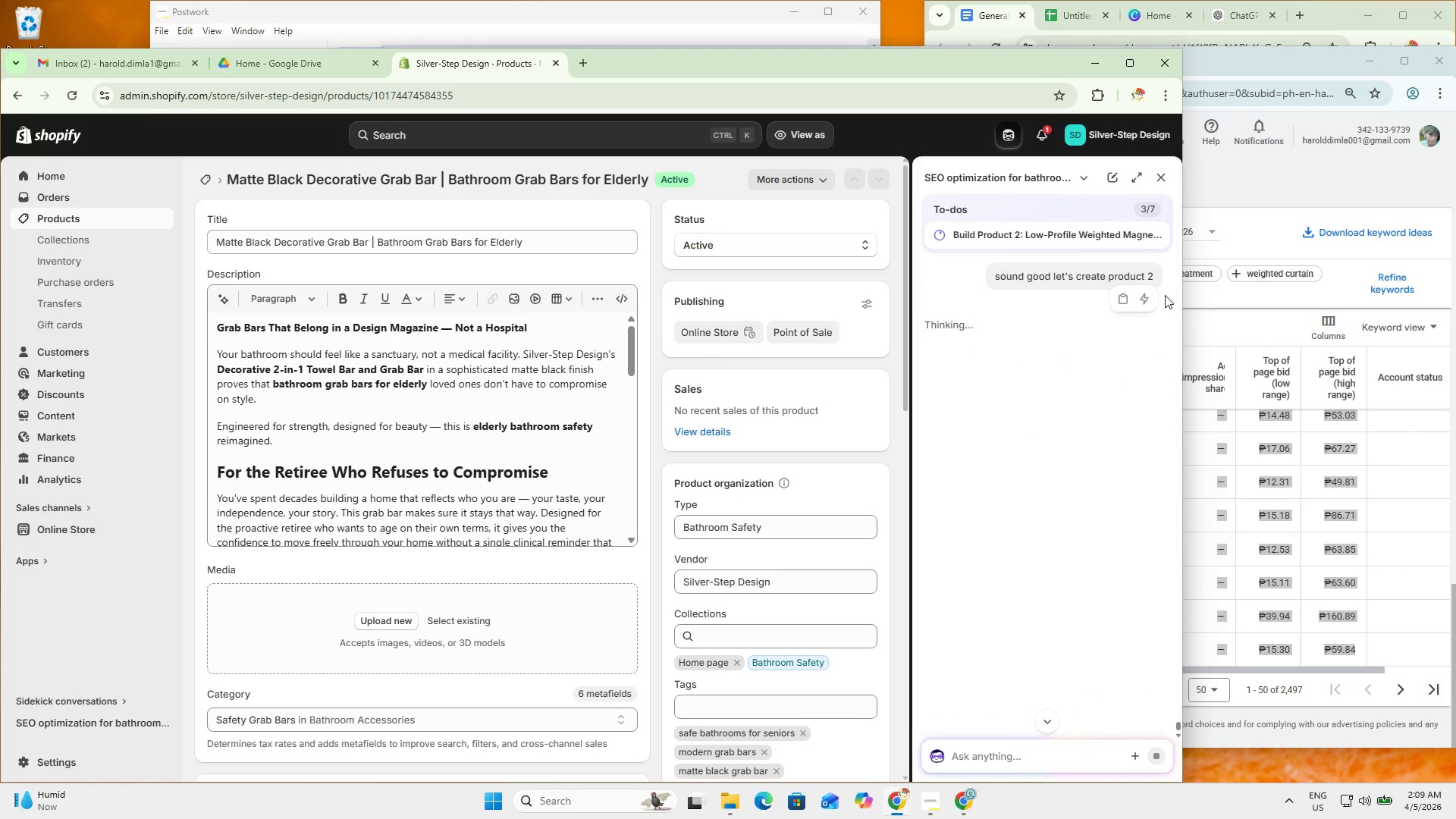 
left_click([1249, 196])
 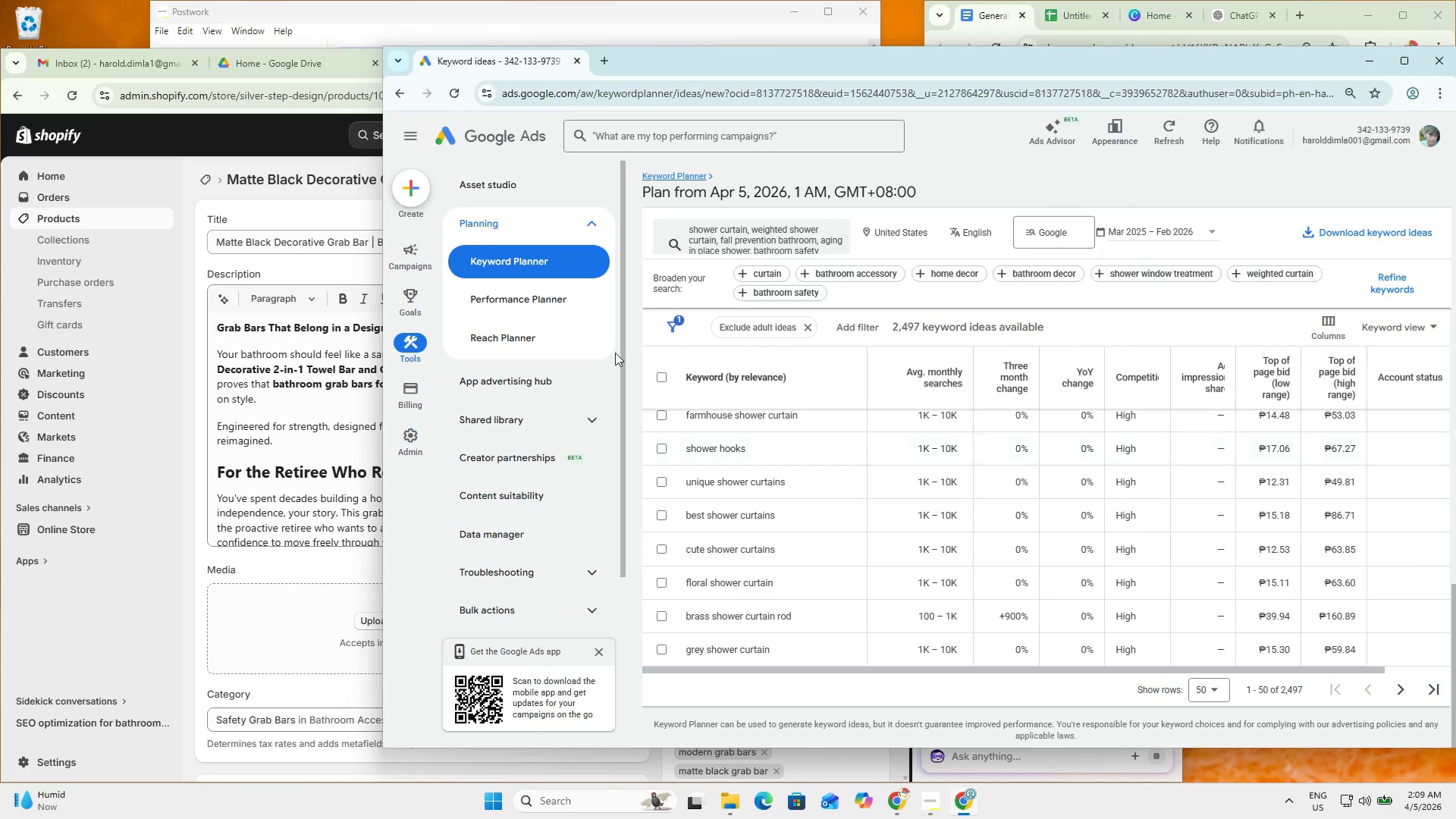 
left_click_drag(start_coordinate=[97, 654], to_coordinate=[94, 651])
 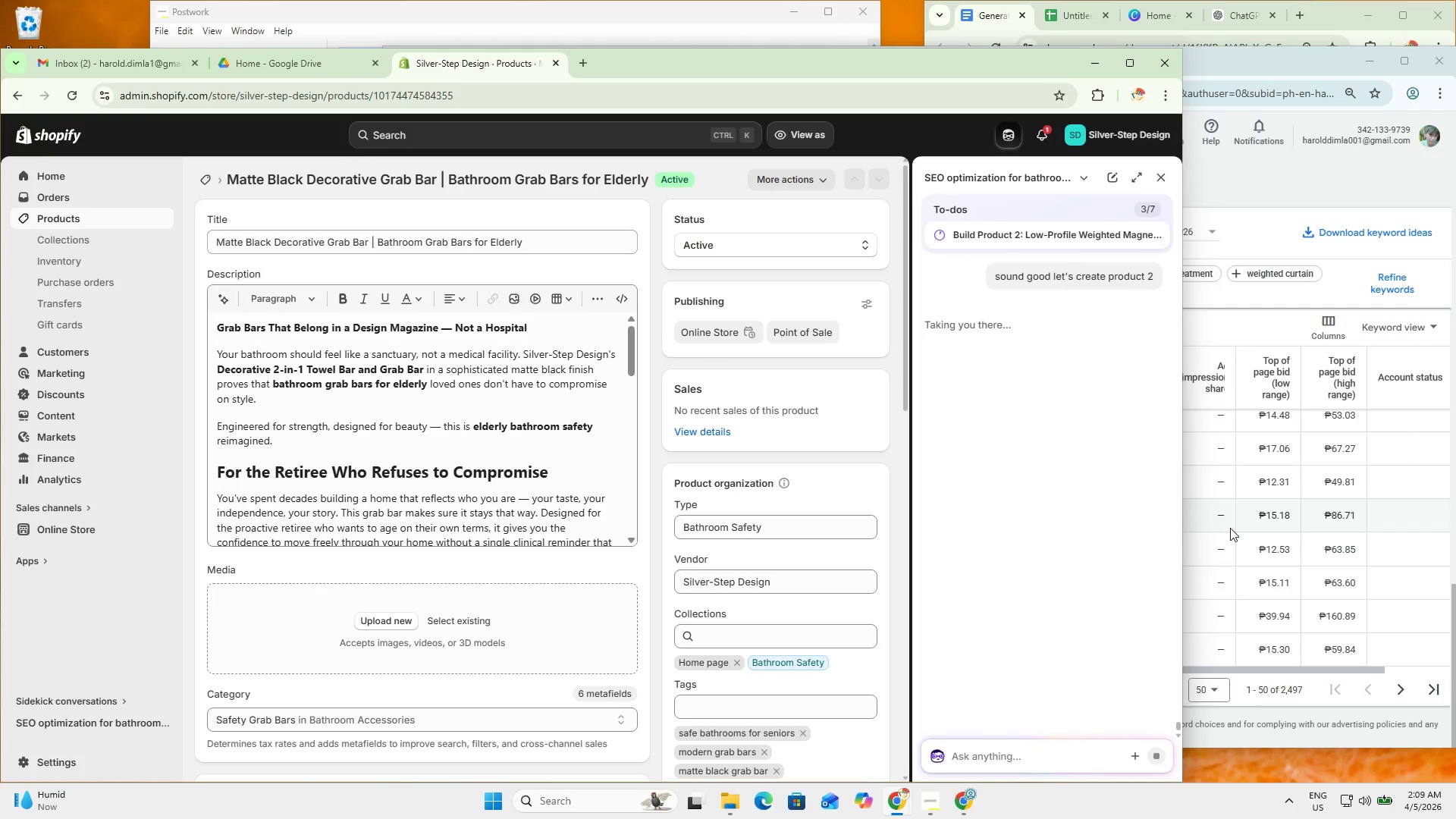 
left_click([1276, 194])
 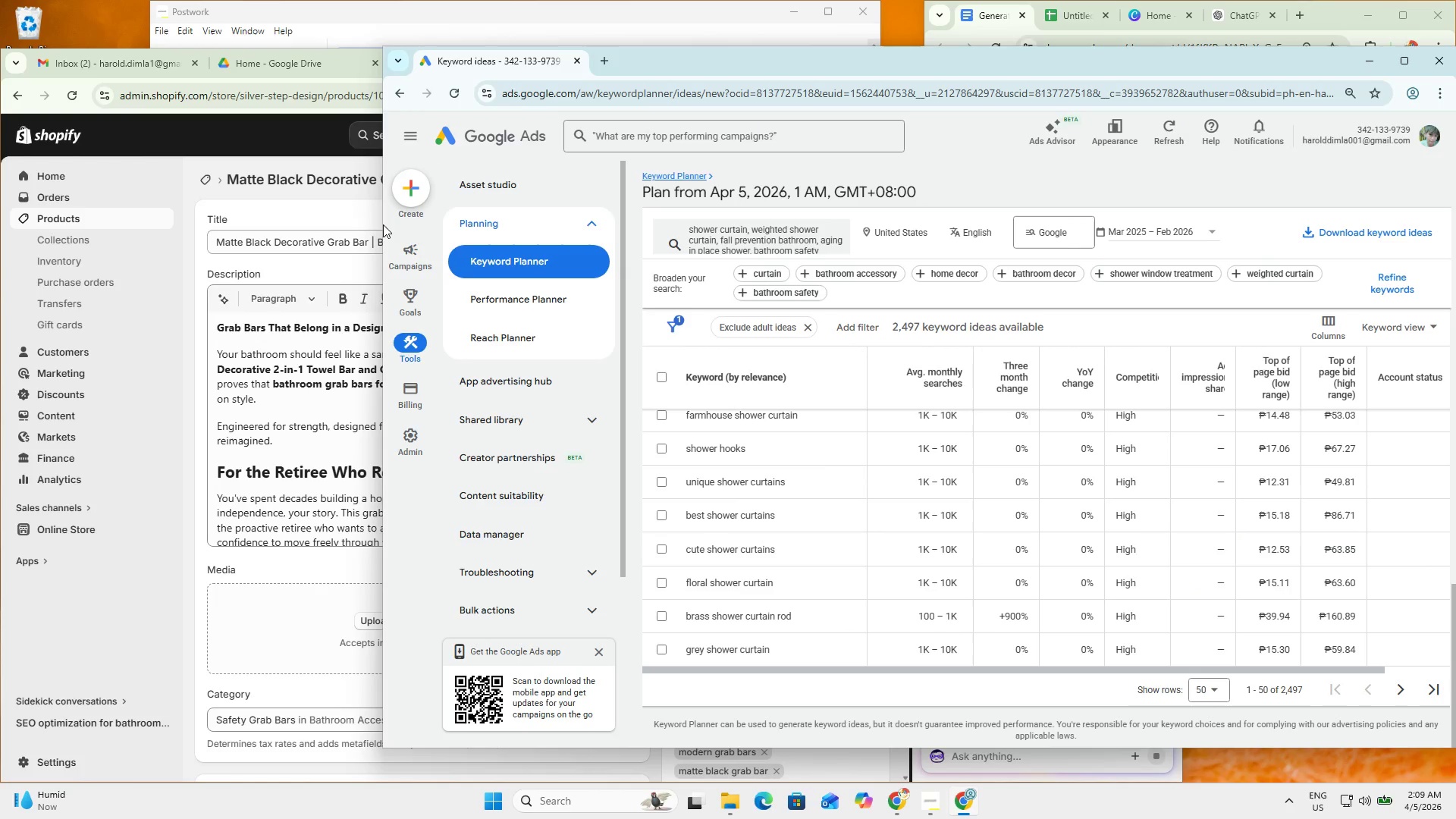 
left_click_drag(start_coordinate=[381, 223], to_coordinate=[892, 295])
 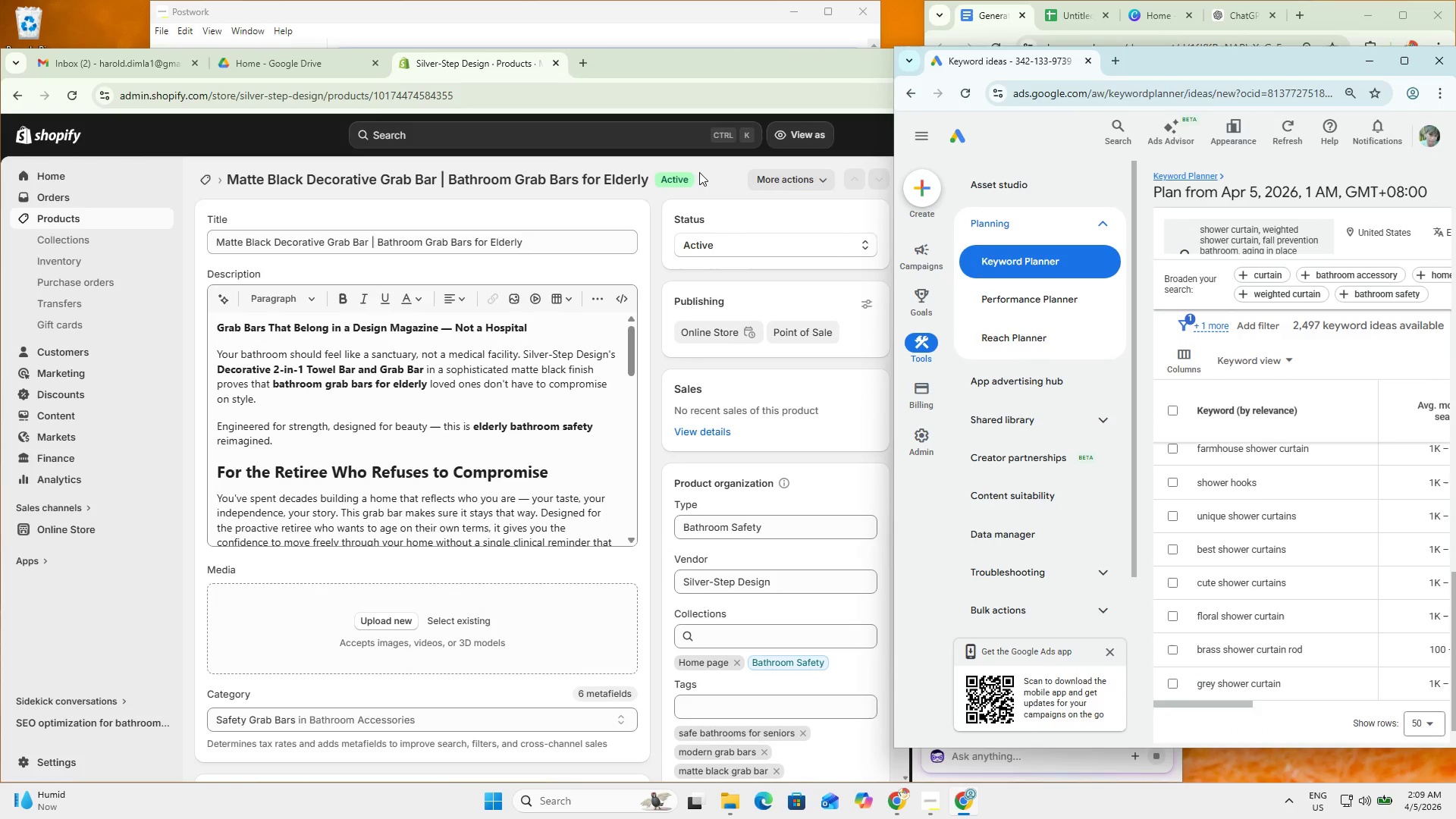 
left_click([707, 176])
 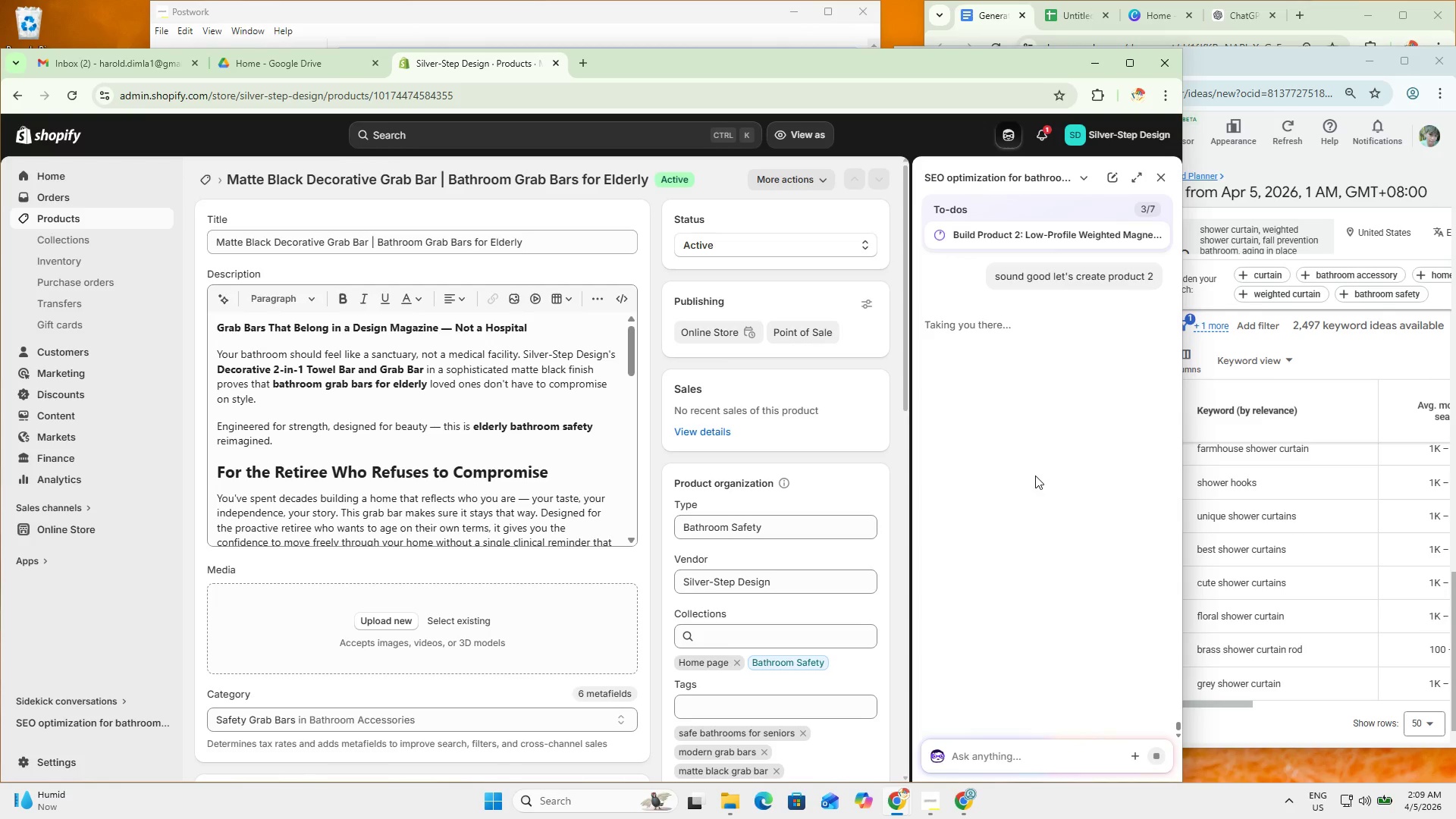 
wait(20.89)
 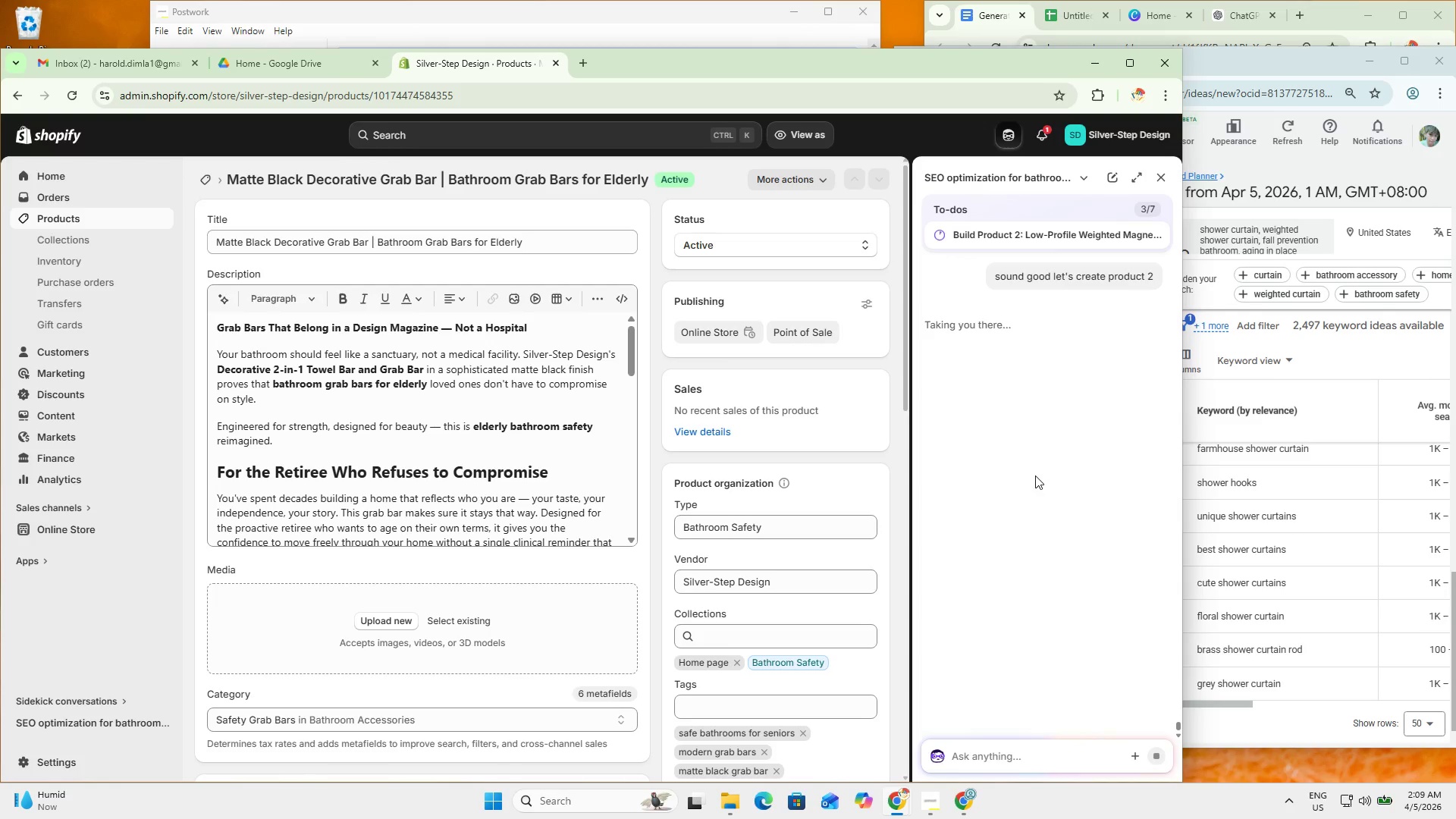 
left_click([495, 20])